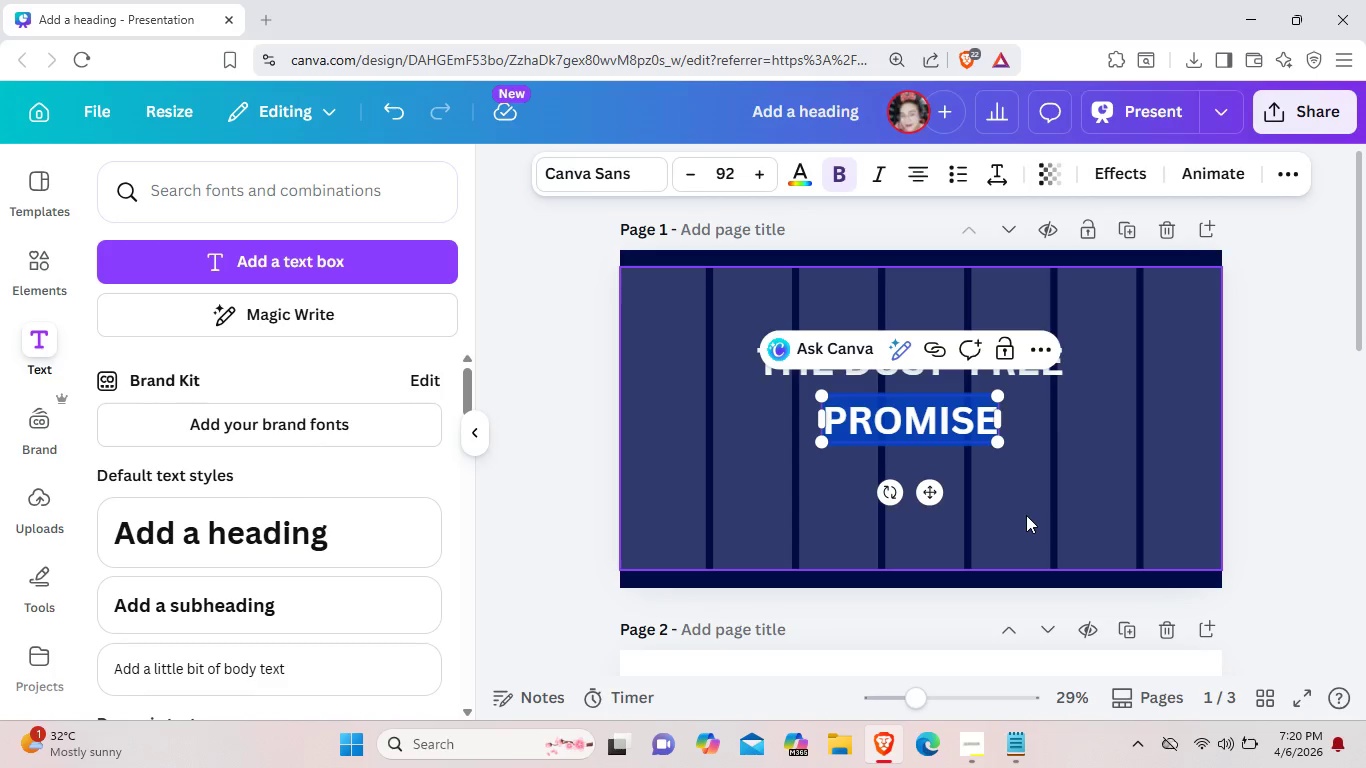 
wait(16.75)
 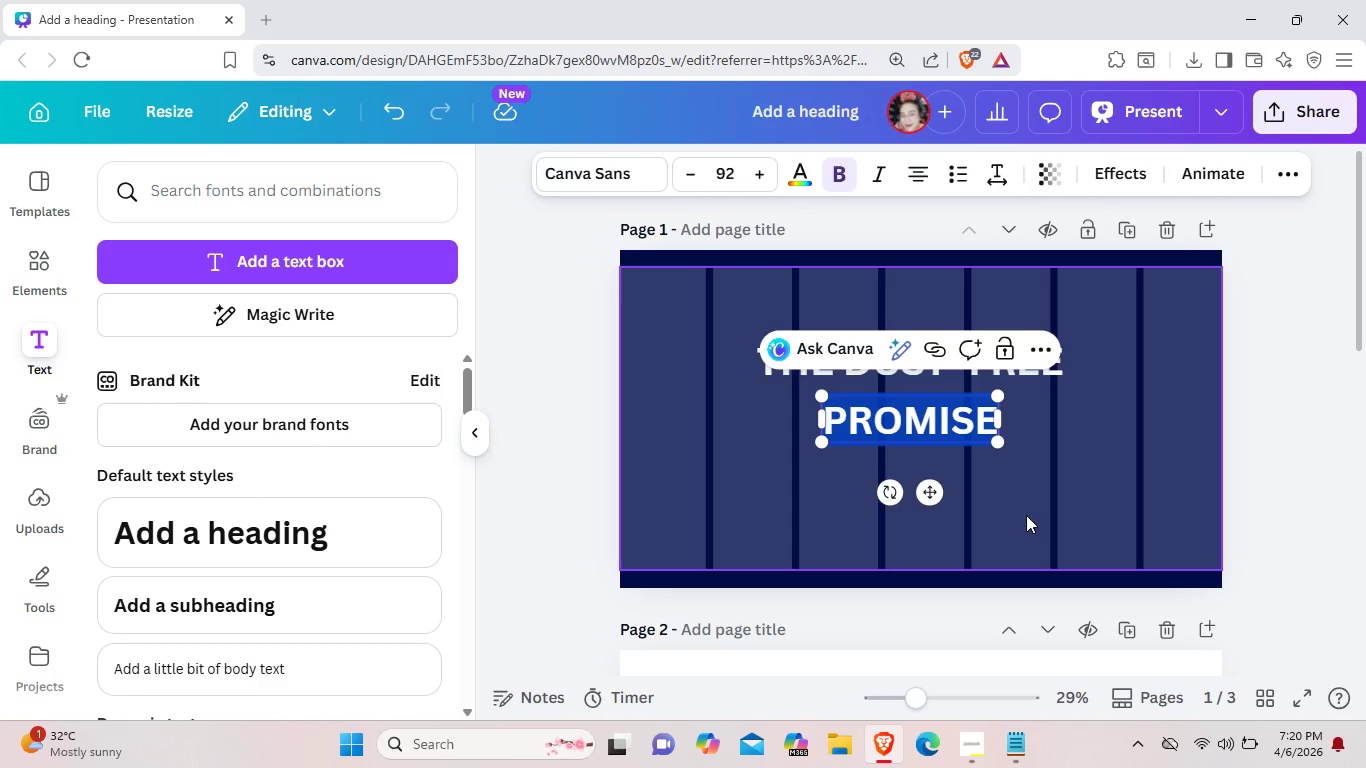 
left_click([1026, 515])
 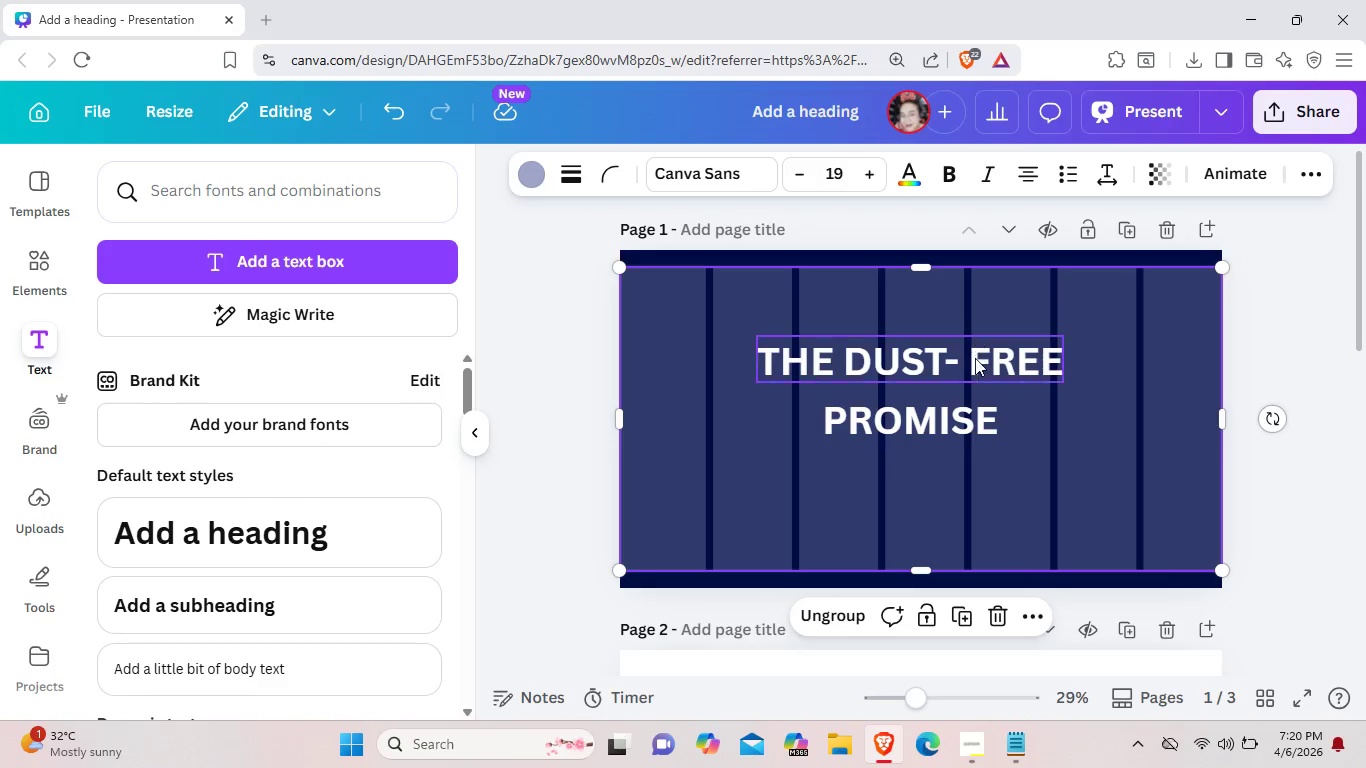 
left_click([975, 359])
 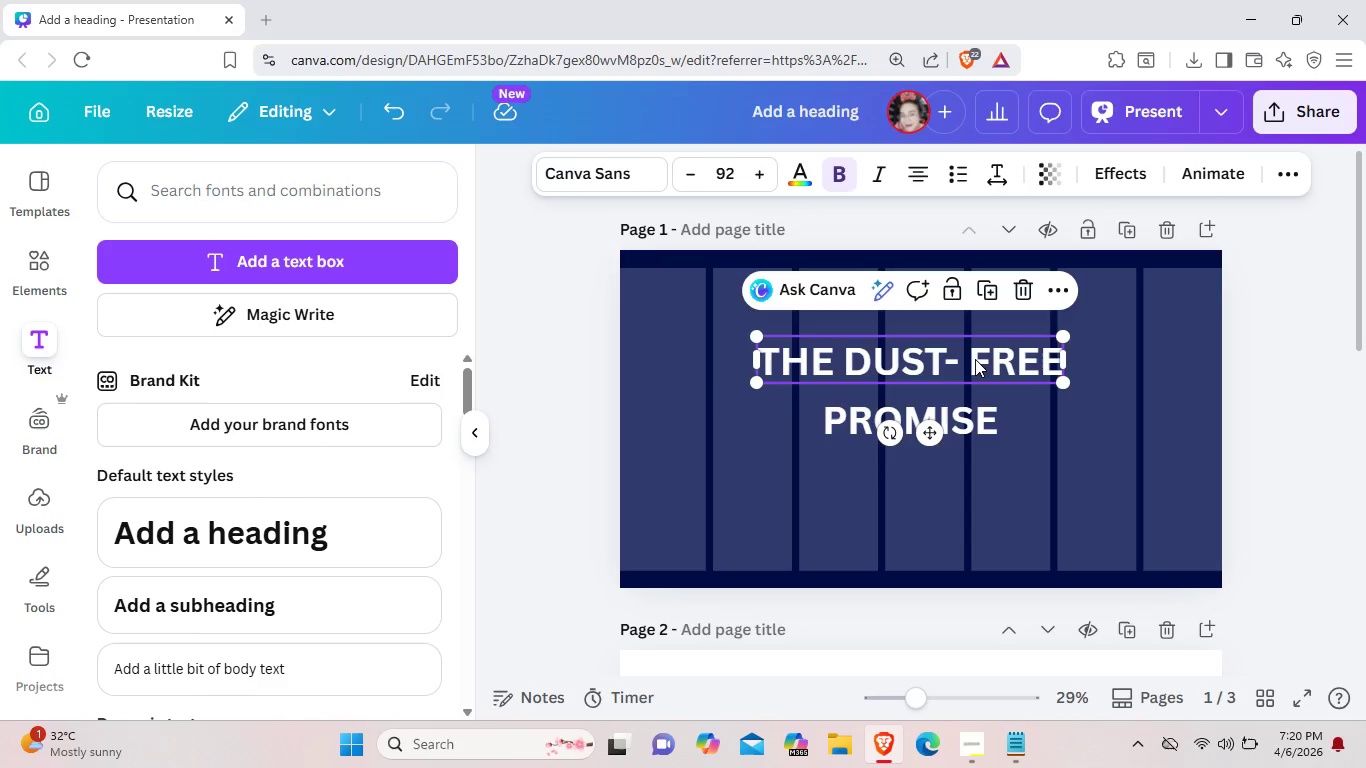 
wait(5.49)
 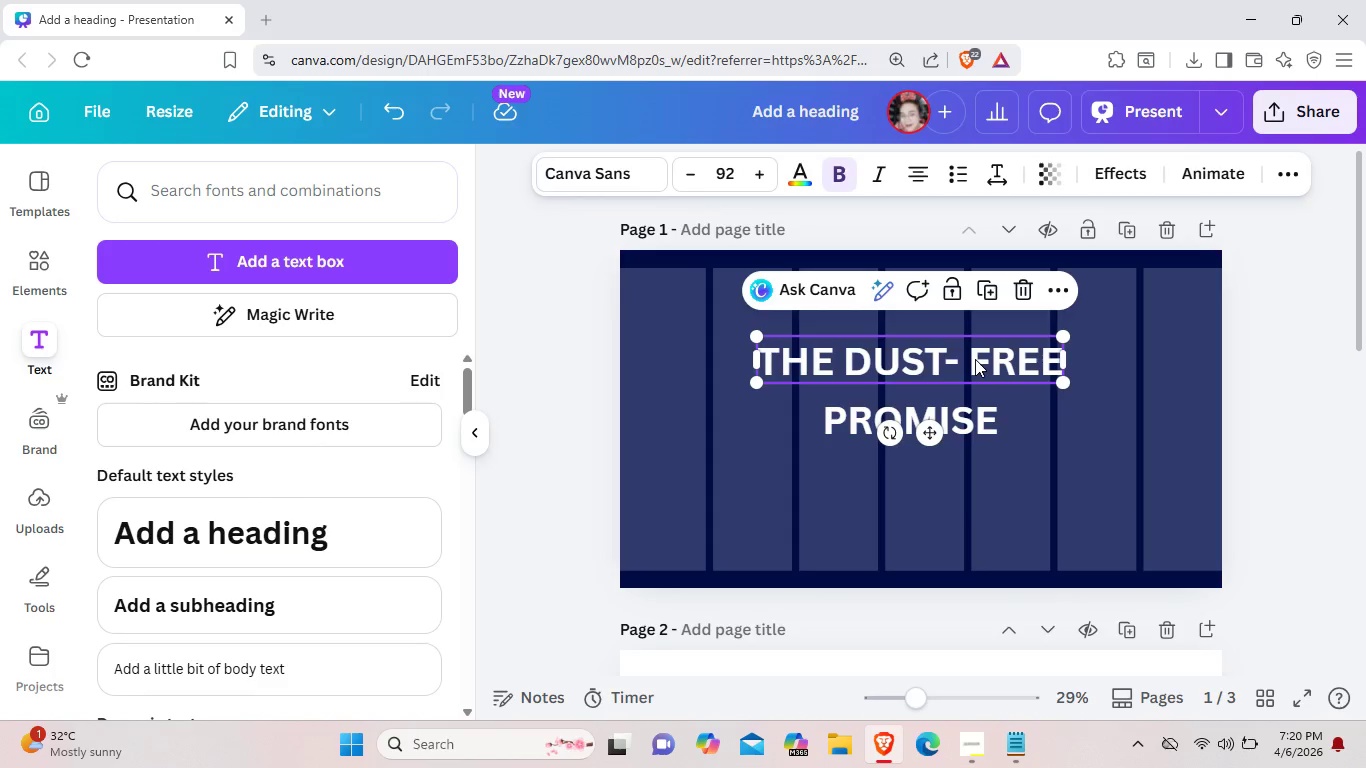 
left_click([647, 177])
 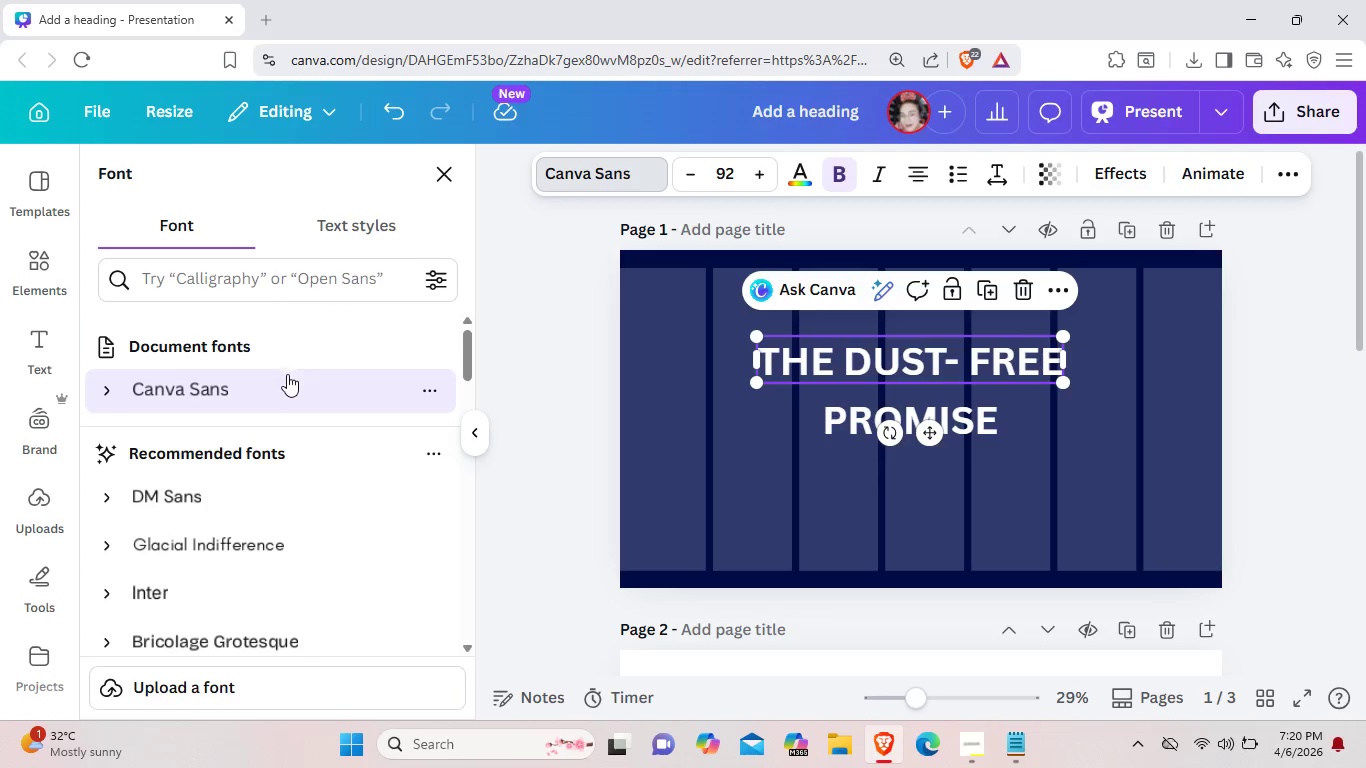 
scroll: coordinate [276, 408], scroll_direction: down, amount: 3.0
 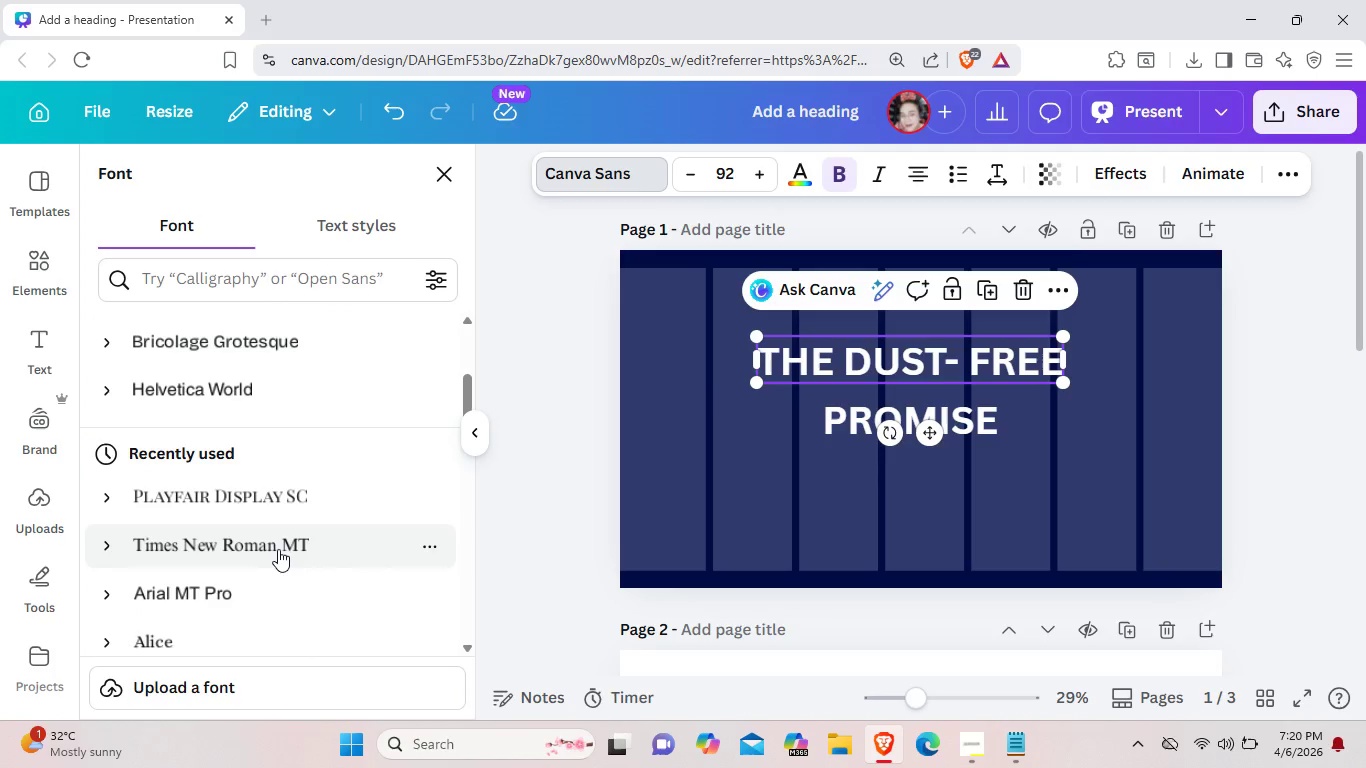 
left_click([278, 549])
 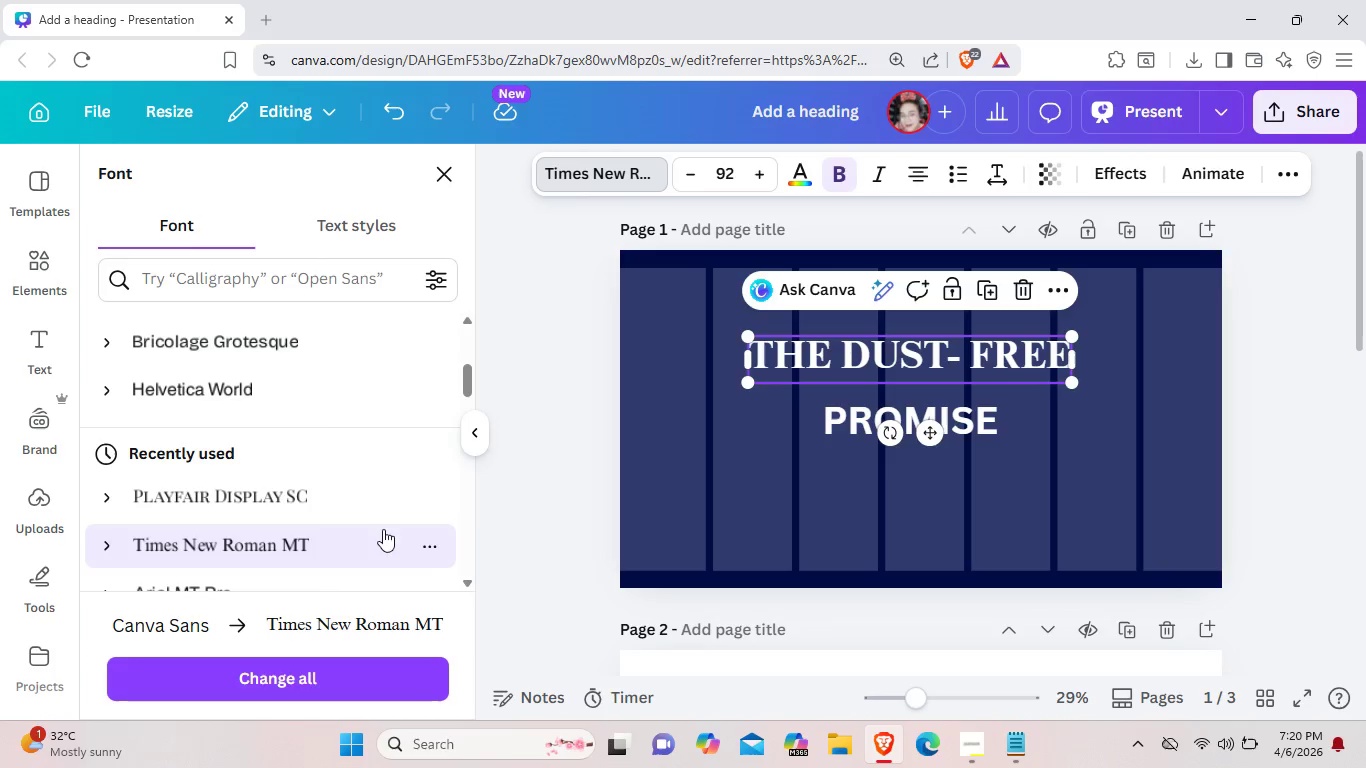 
wait(5.2)
 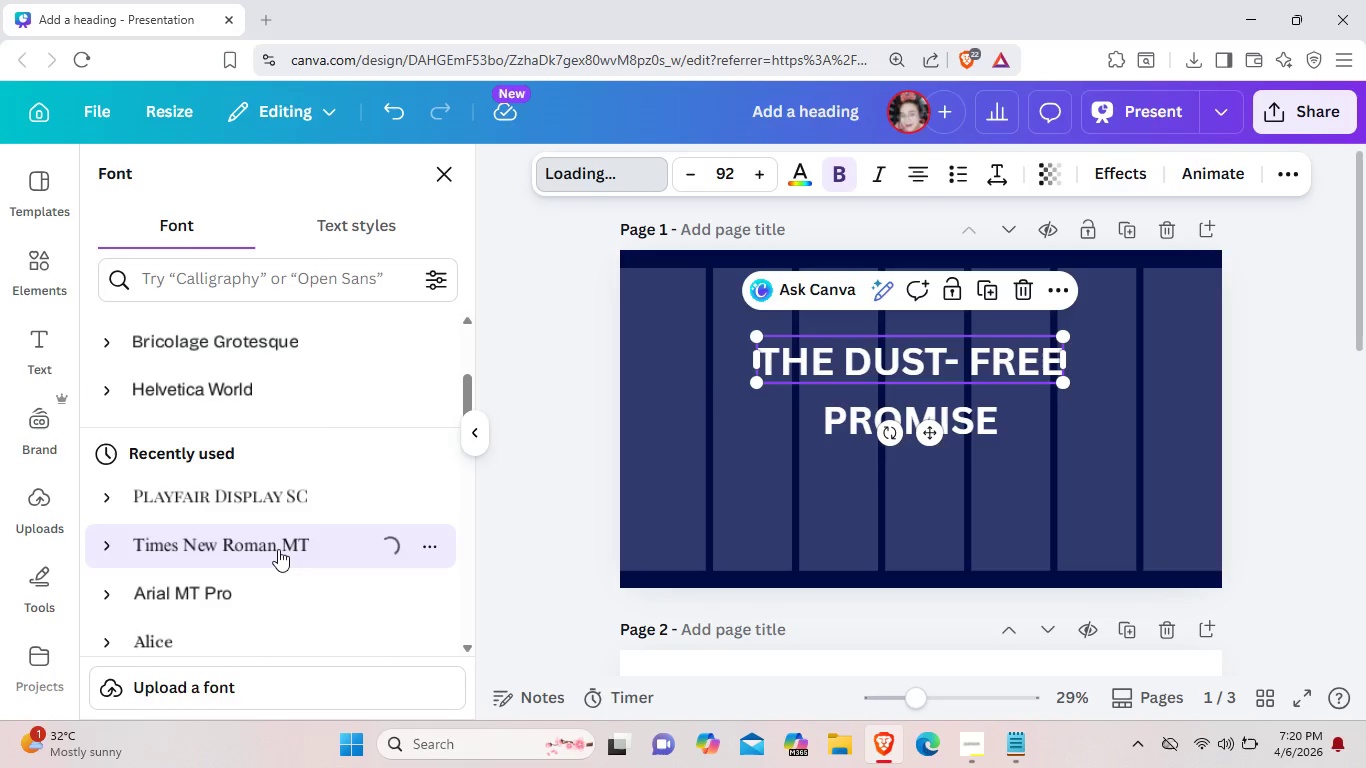 
left_click([846, 425])
 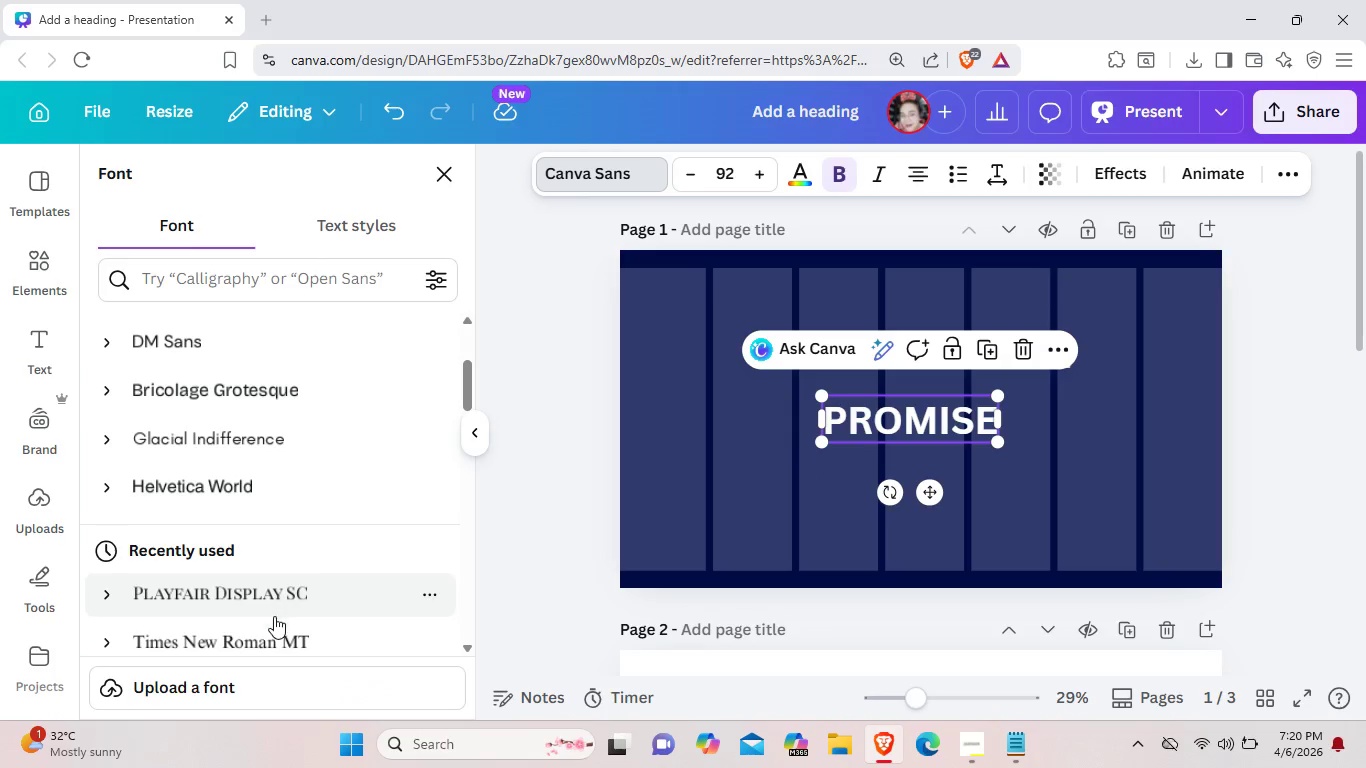 
left_click([274, 628])
 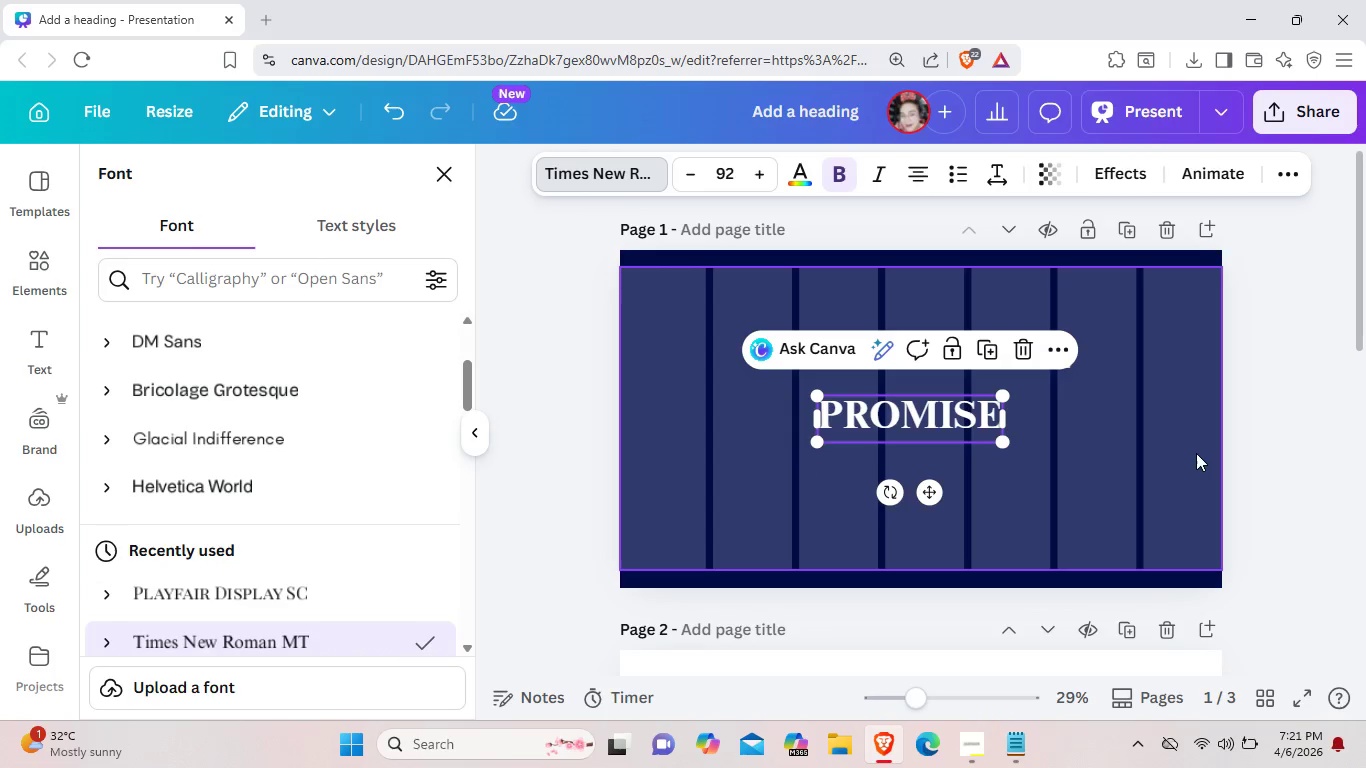 
left_click([1295, 488])
 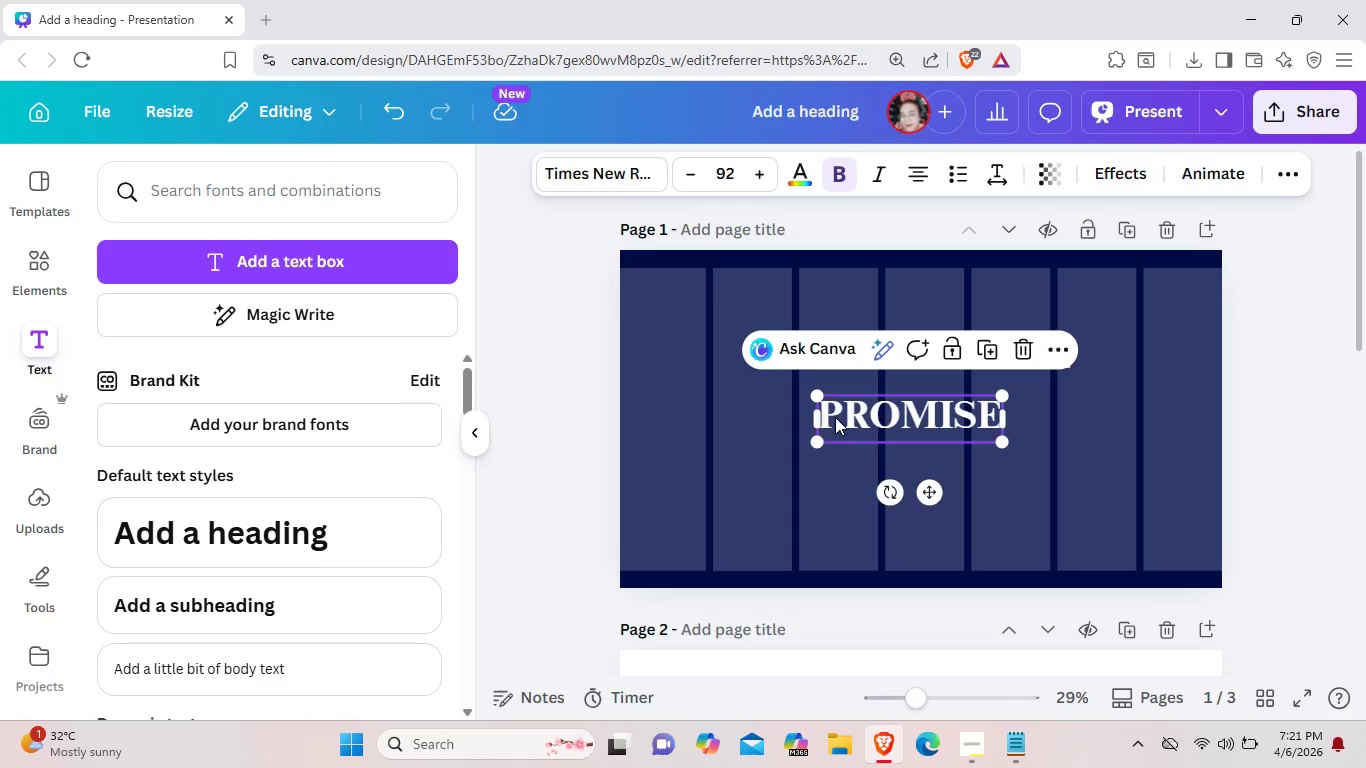 
left_click([835, 417])
 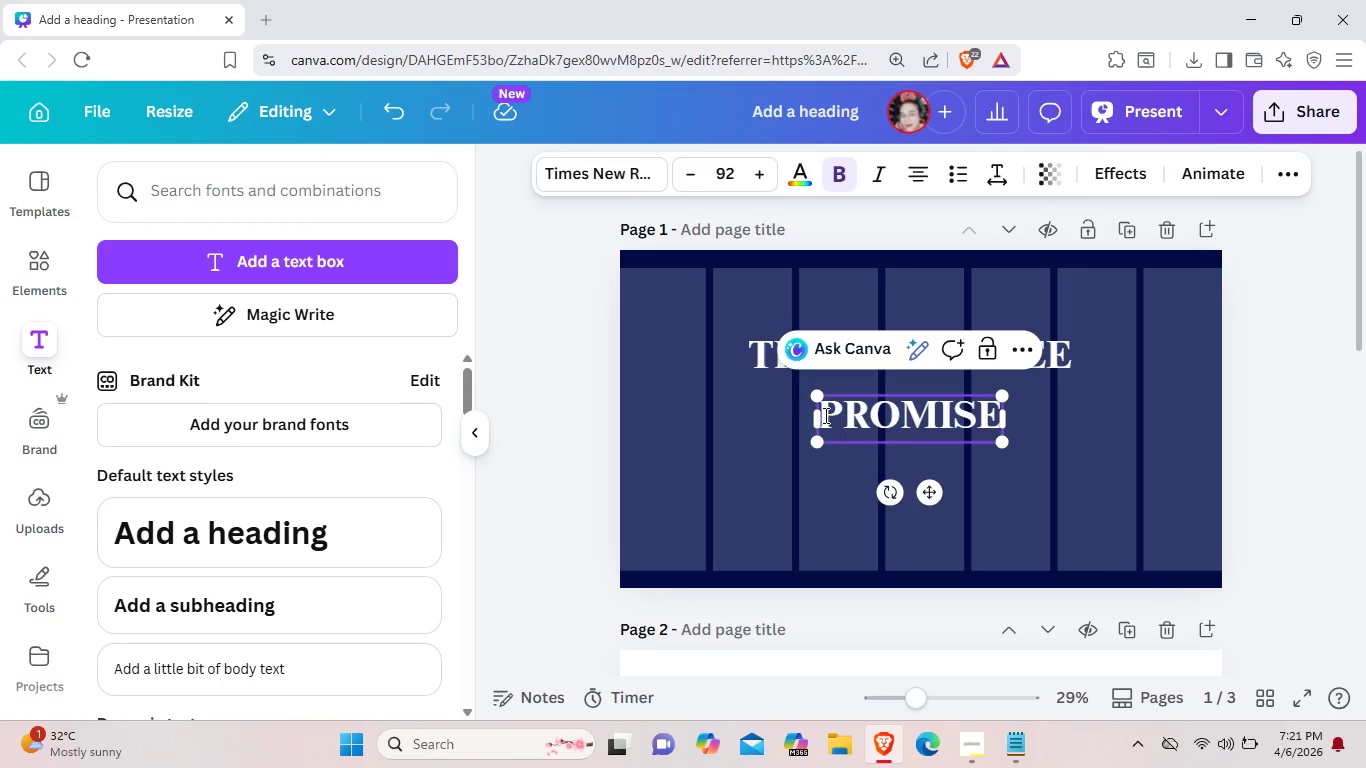 
left_click([824, 415])
 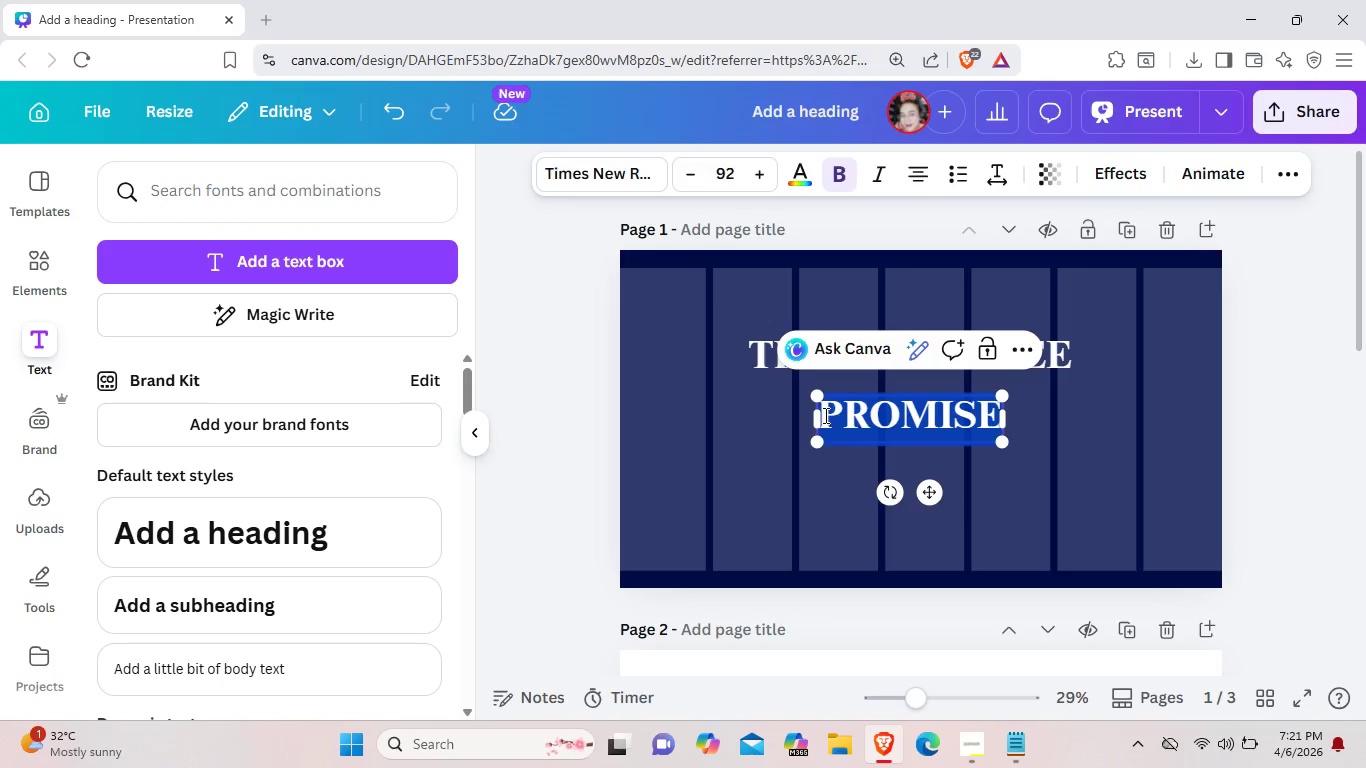 
left_click_drag(start_coordinate=[824, 415], to_coordinate=[998, 412])
 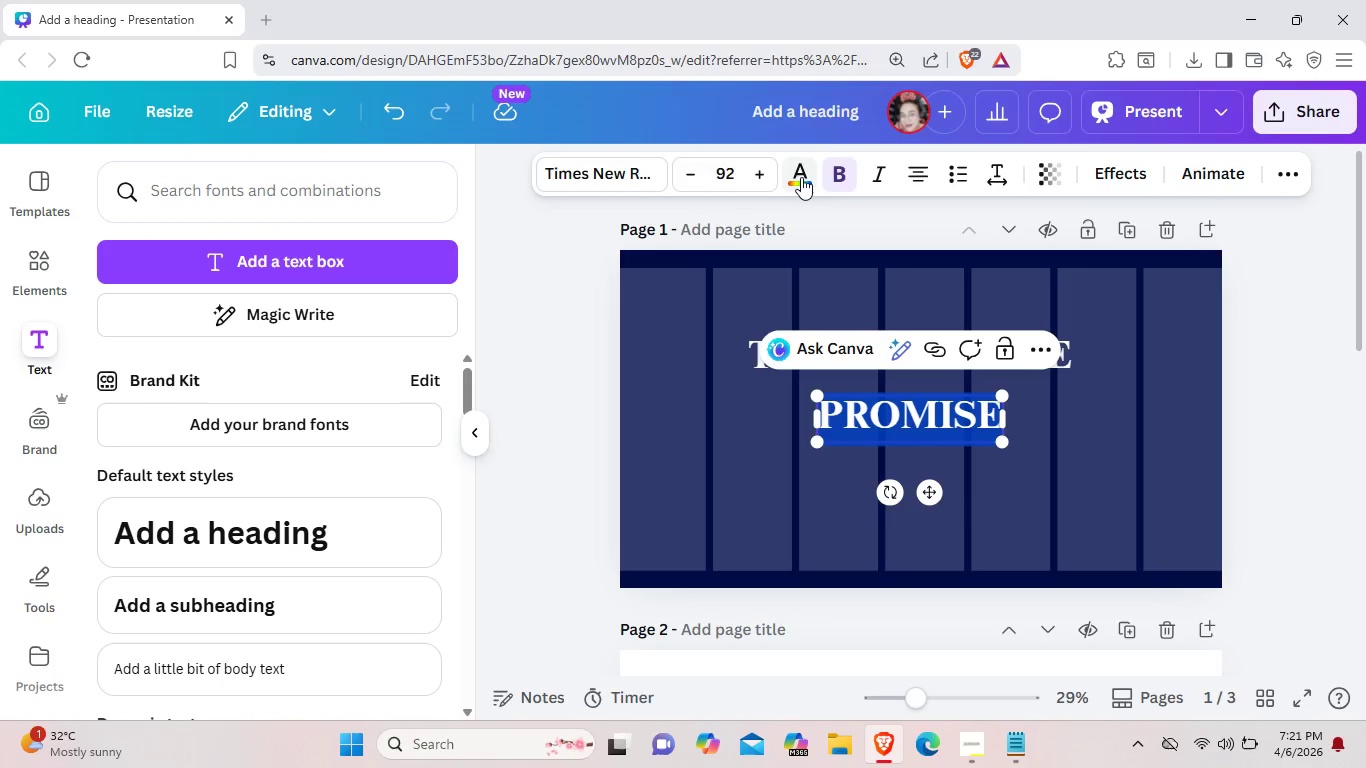 
double_click([801, 177])
 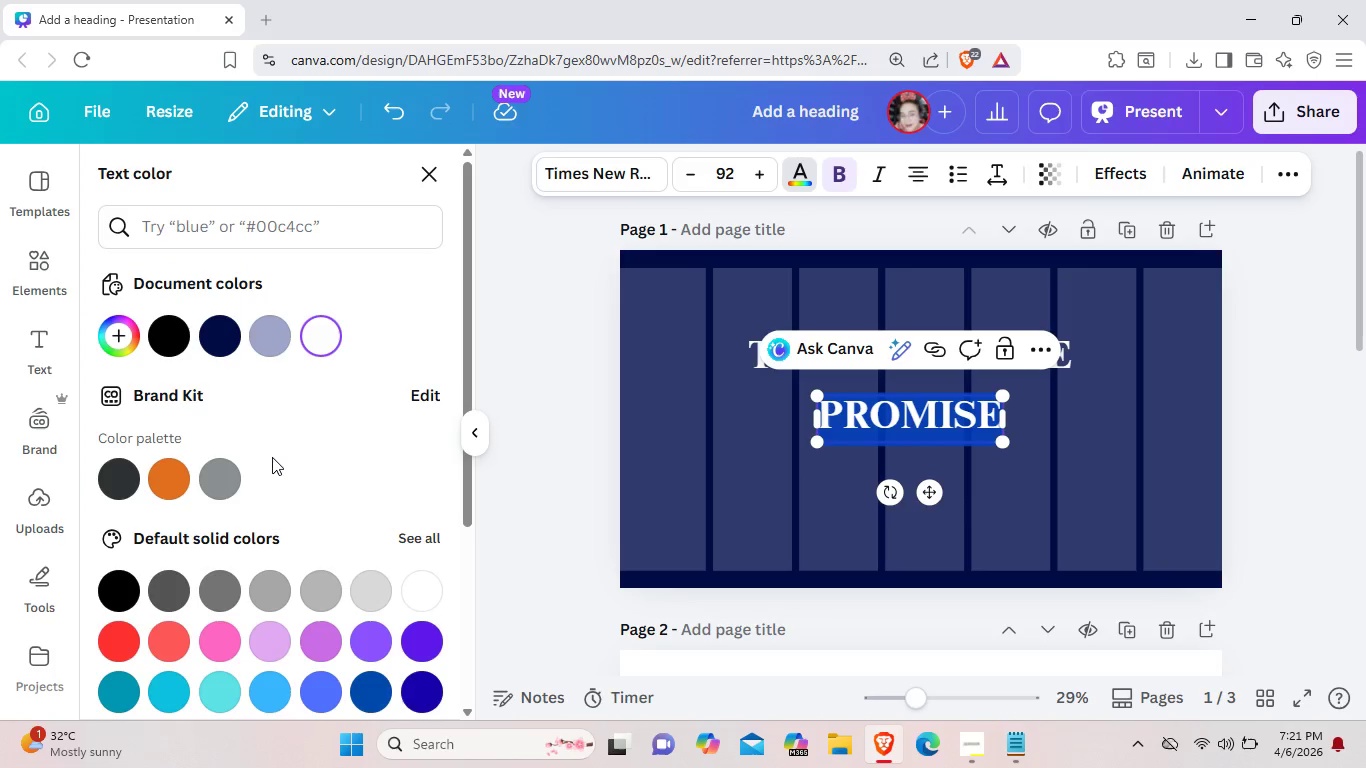 
mouse_move([177, 456])
 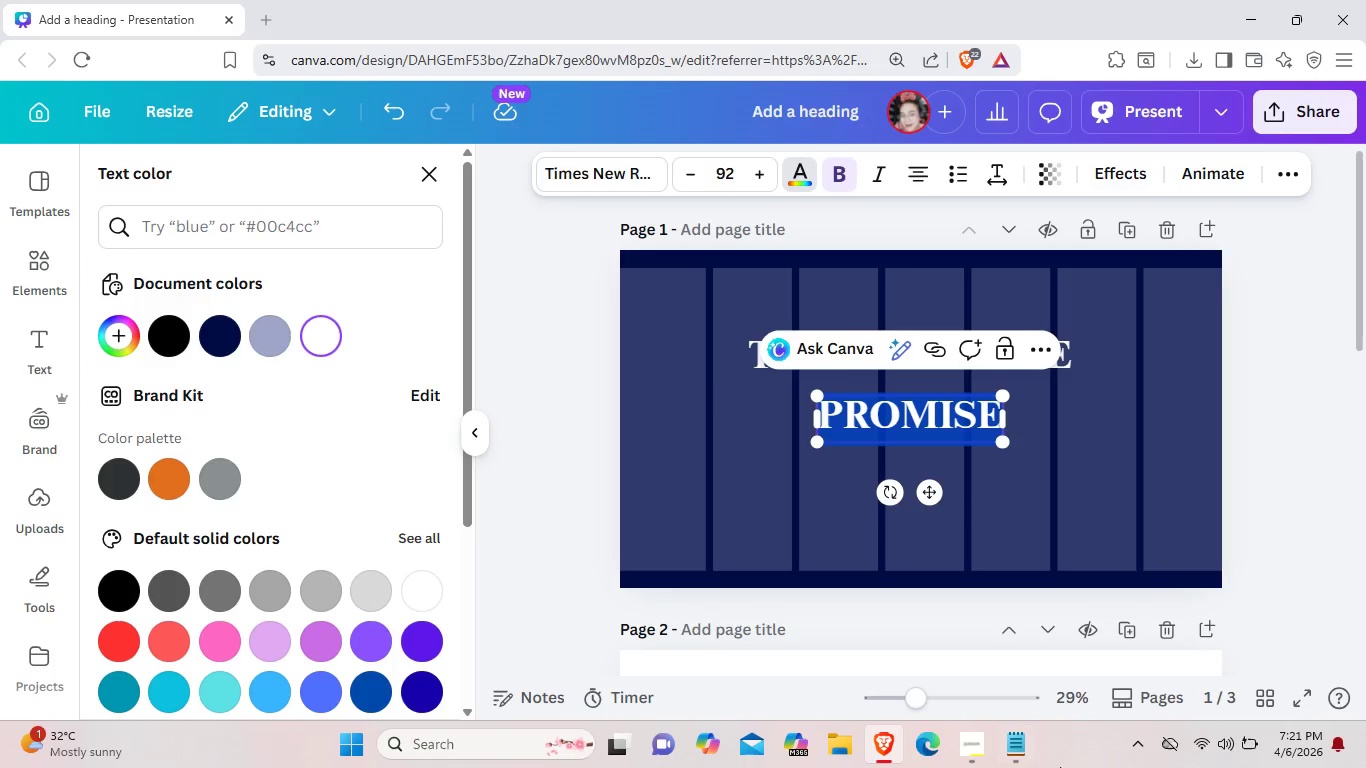 
left_click([1027, 747])
 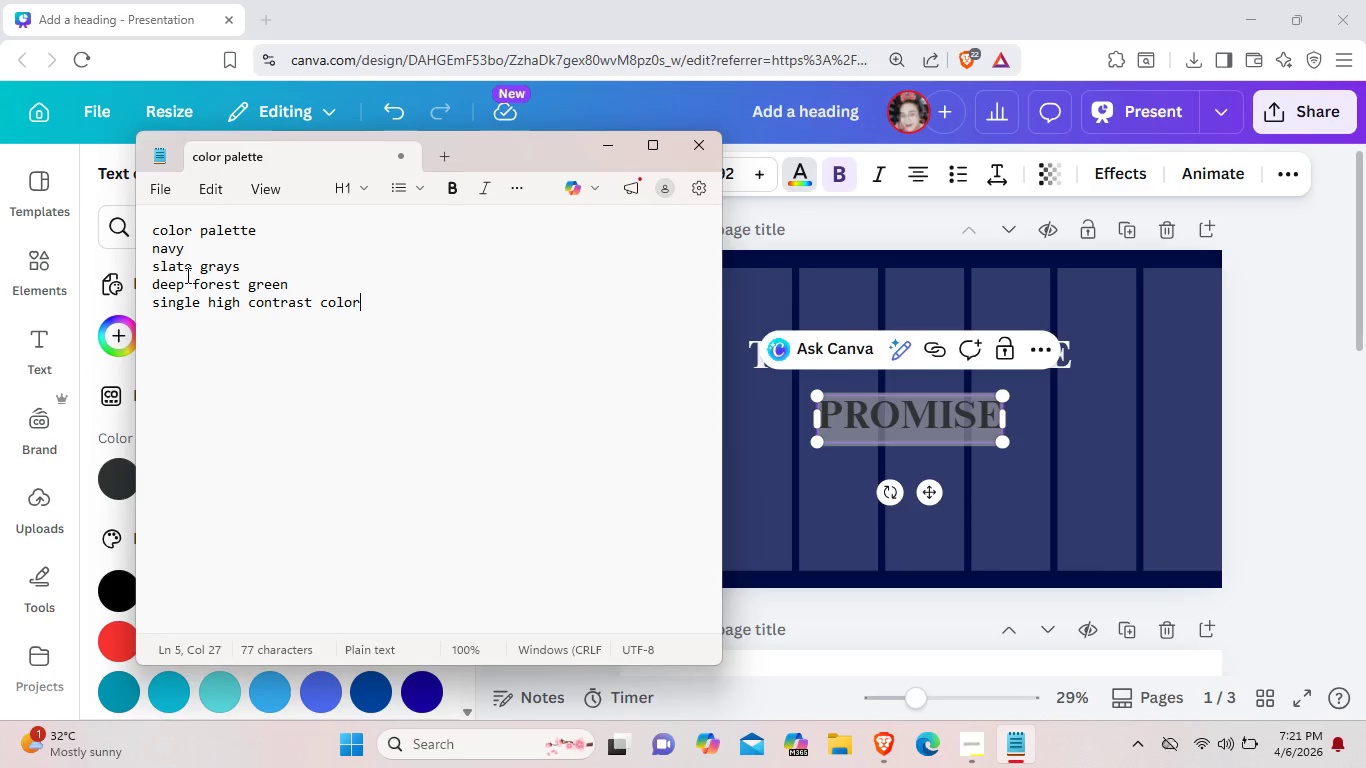 
wait(7.19)
 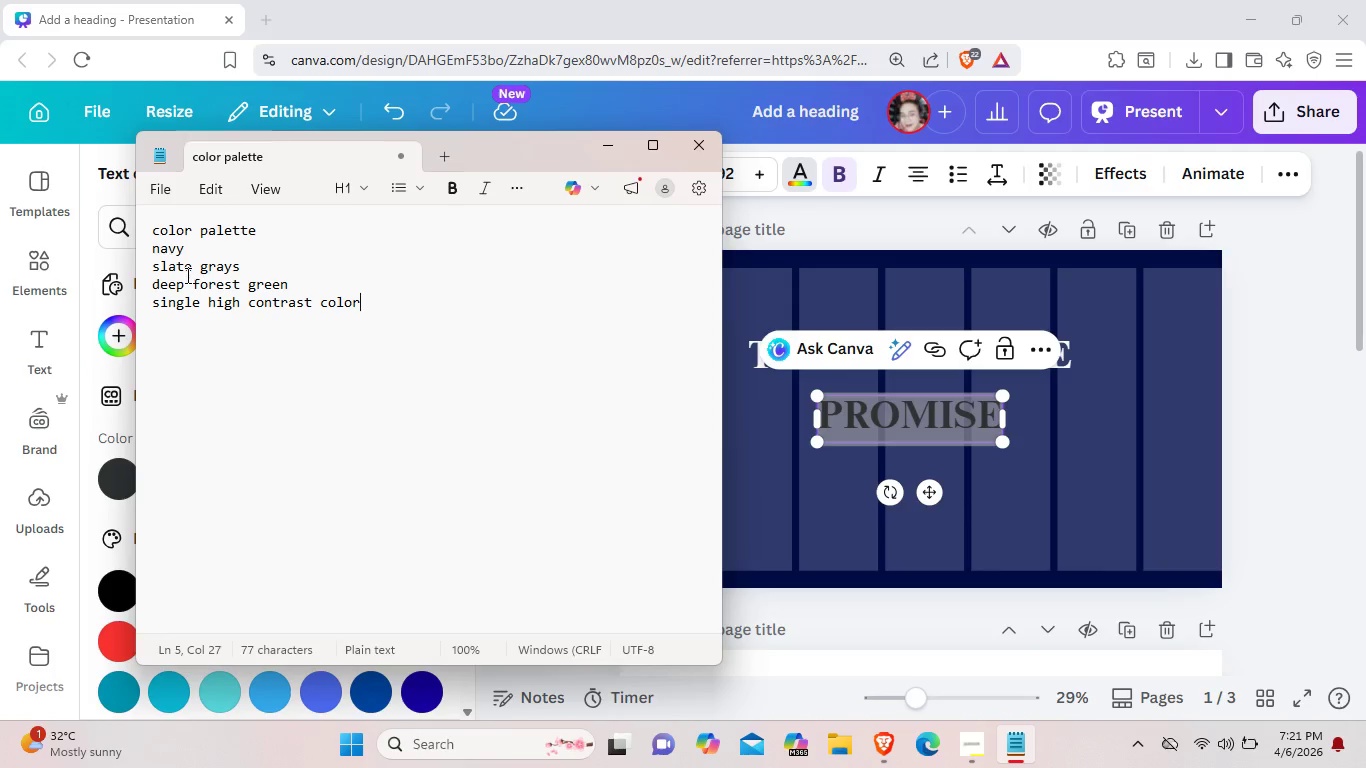 
left_click([615, 150])
 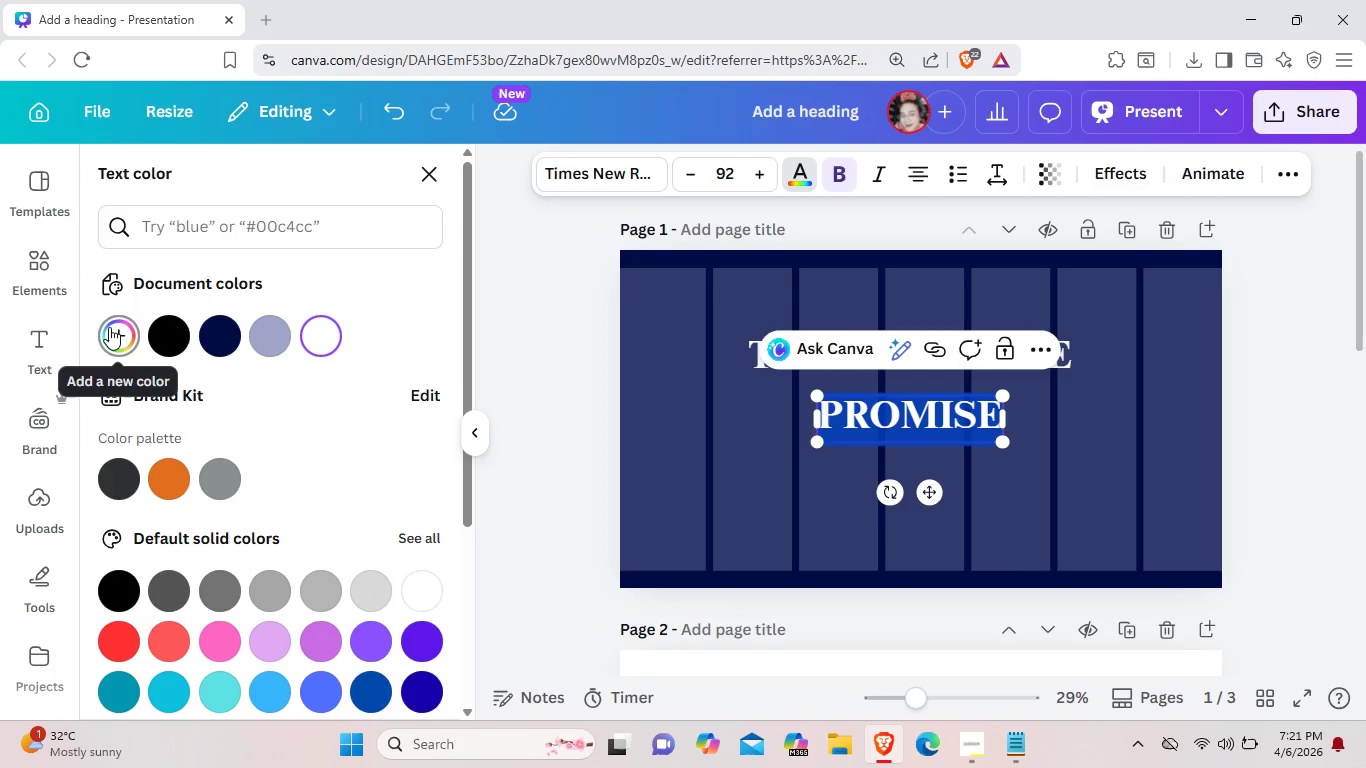 
left_click([109, 327])
 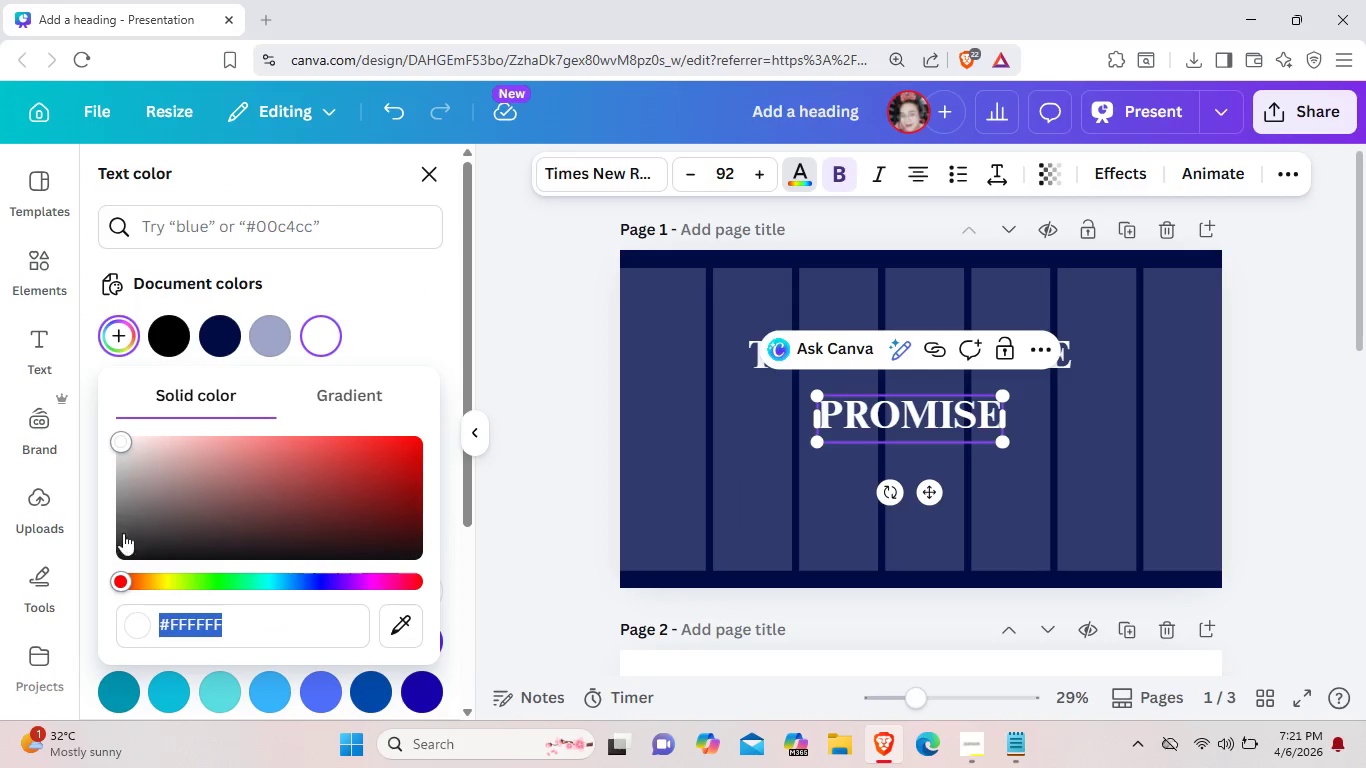 
left_click_drag(start_coordinate=[123, 582], to_coordinate=[157, 582])
 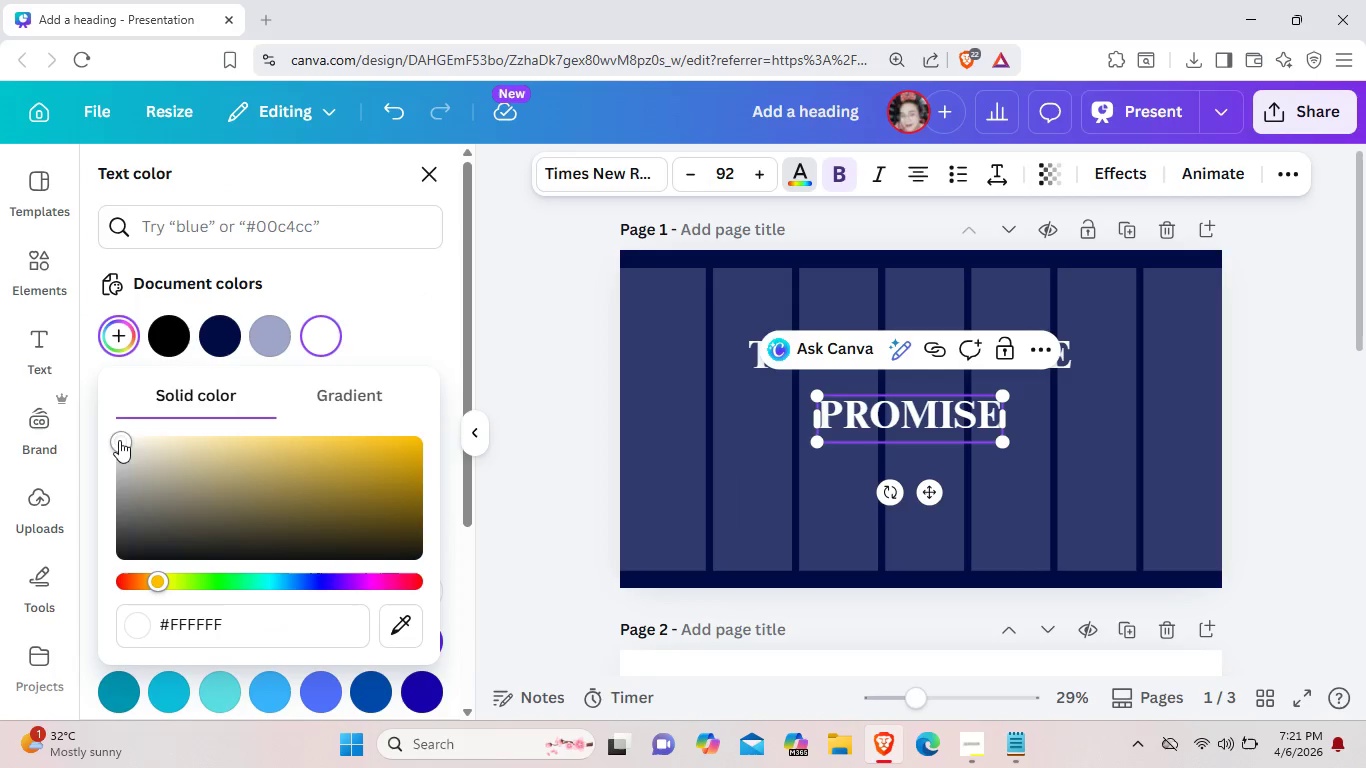 
left_click_drag(start_coordinate=[119, 440], to_coordinate=[281, 473])
 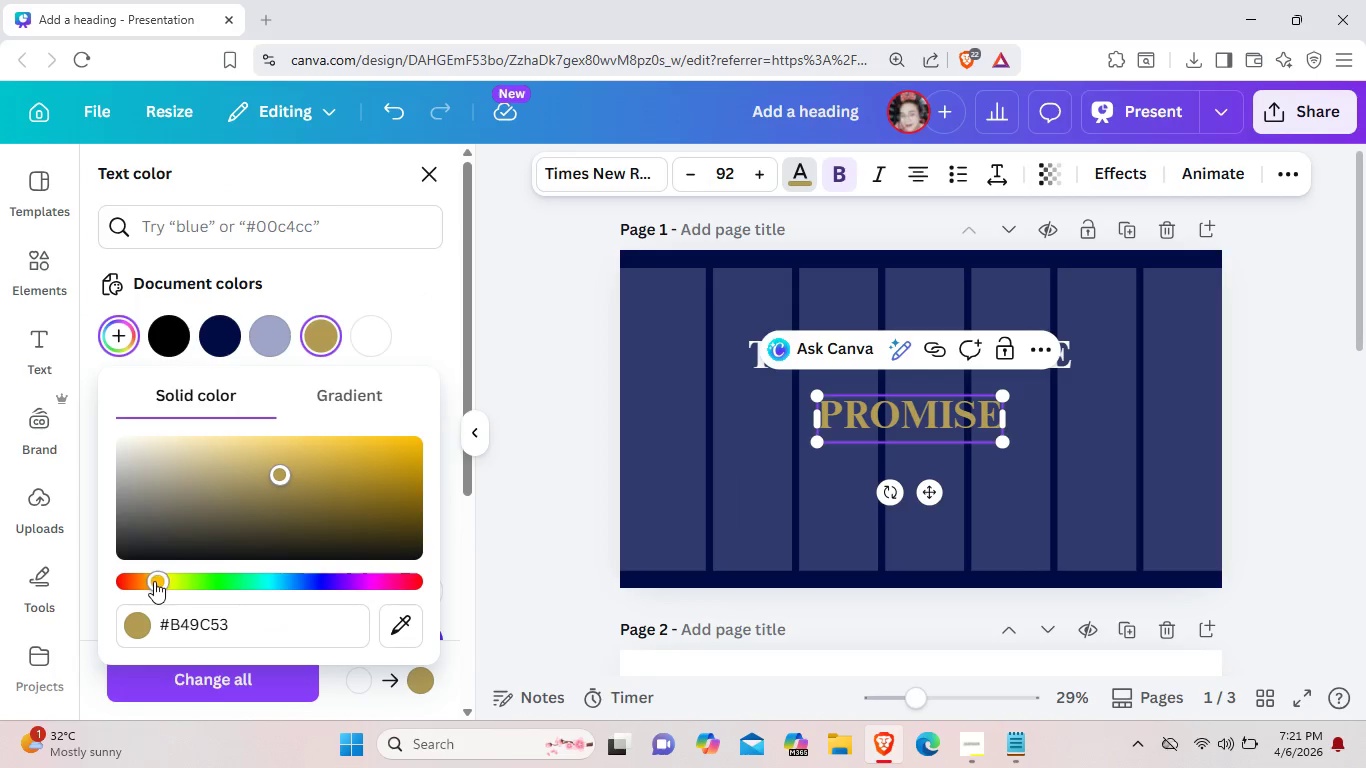 
left_click_drag(start_coordinate=[154, 581], to_coordinate=[144, 580])
 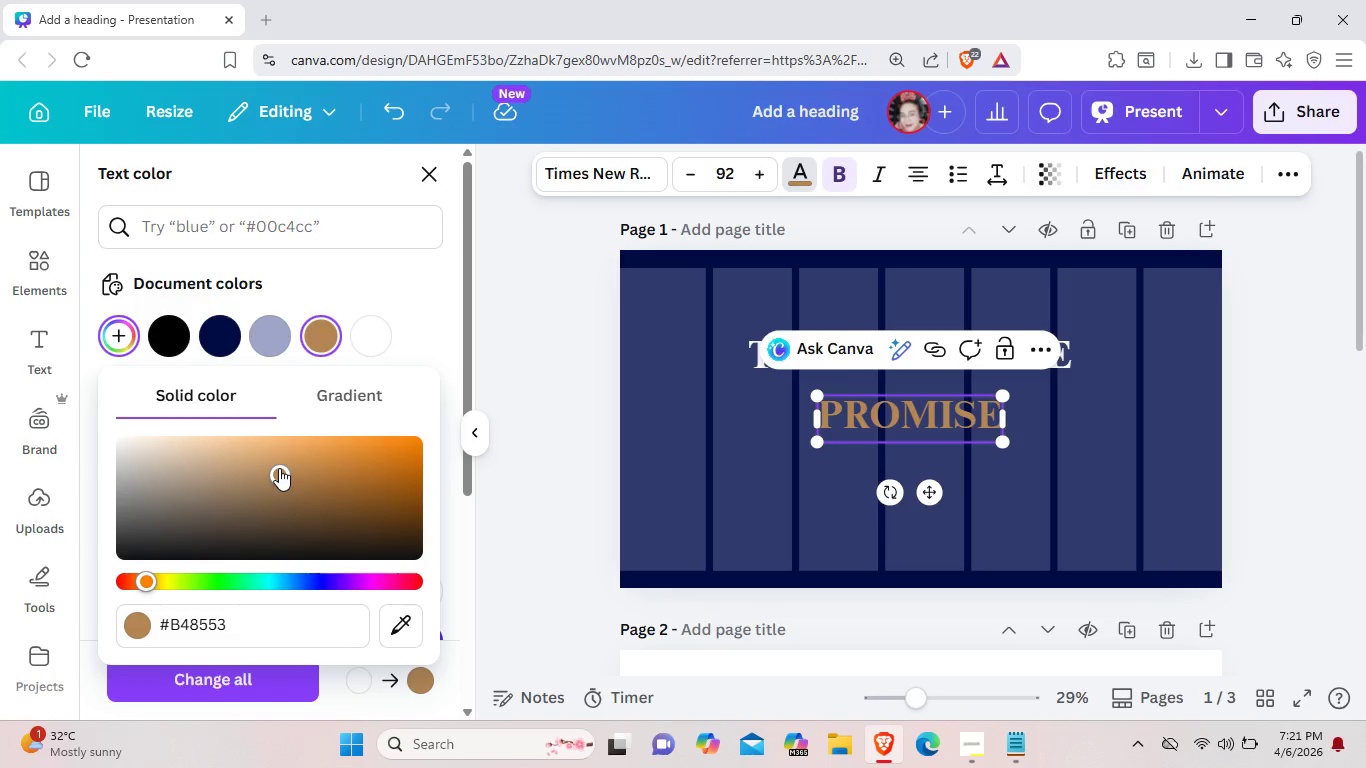 
left_click_drag(start_coordinate=[279, 468], to_coordinate=[237, 491])
 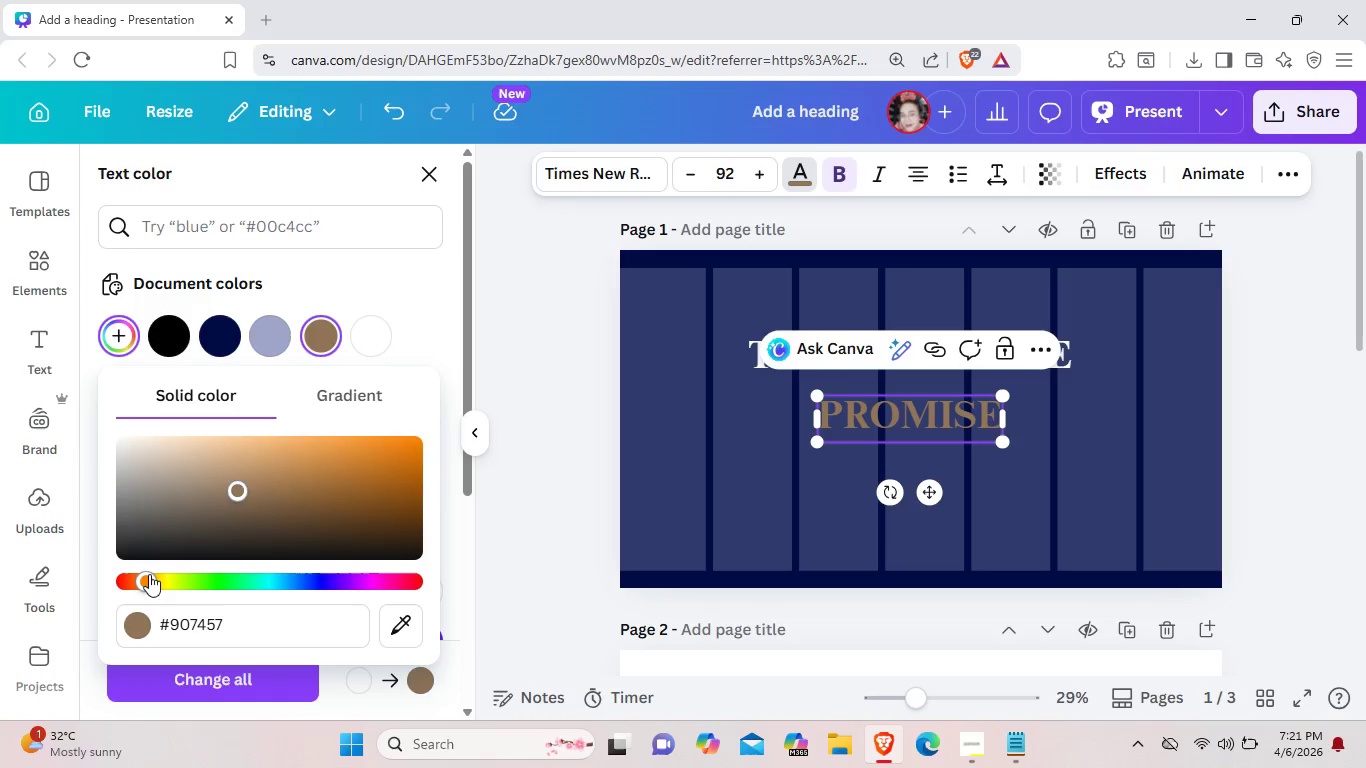 
left_click_drag(start_coordinate=[149, 574], to_coordinate=[155, 574])
 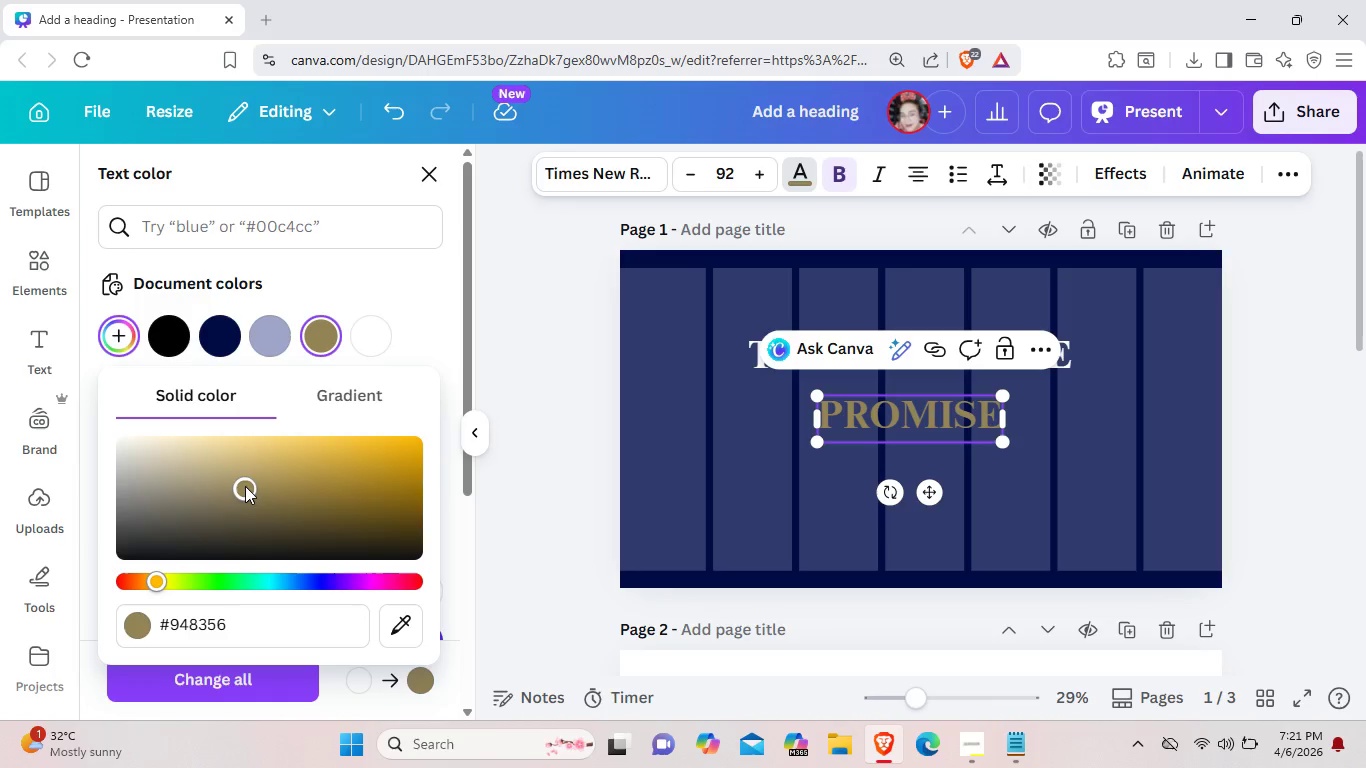 
left_click_drag(start_coordinate=[245, 488], to_coordinate=[375, 459])
 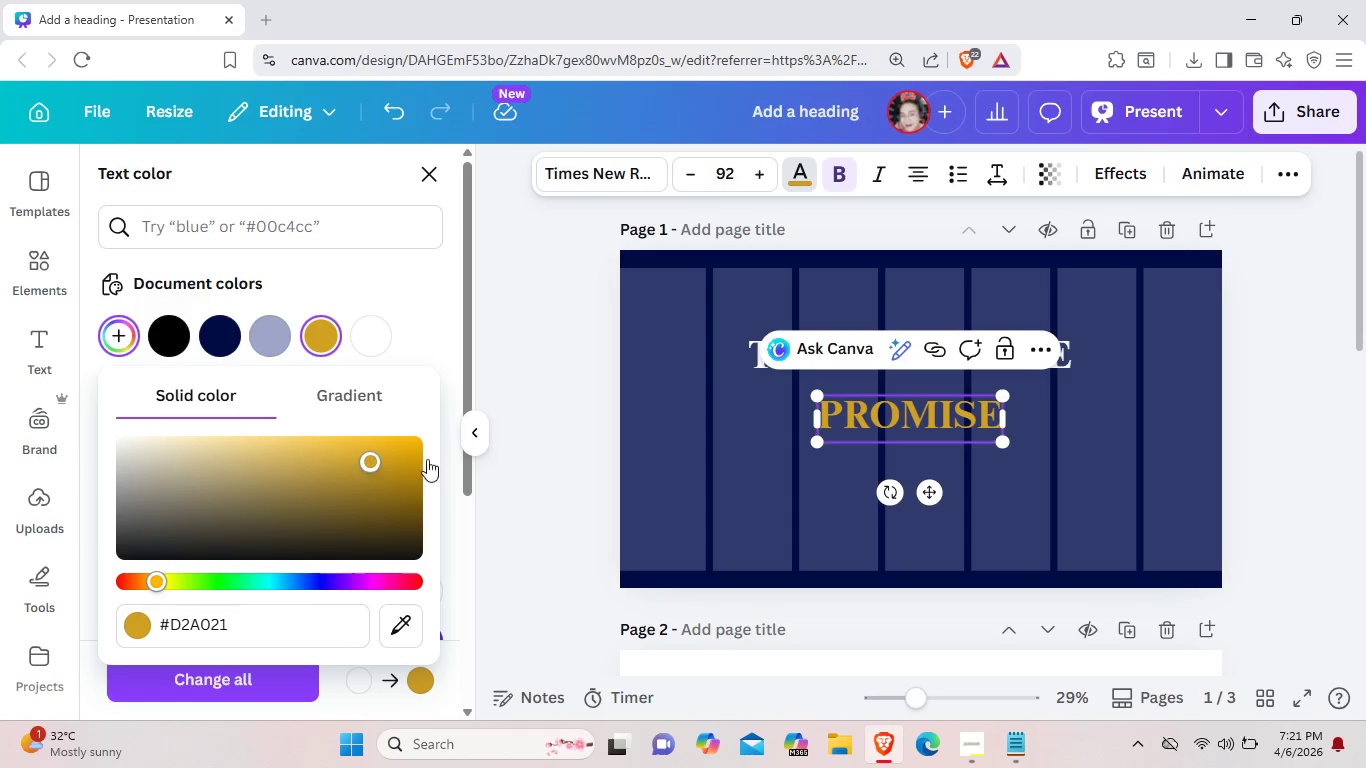 
left_click_drag(start_coordinate=[379, 457], to_coordinate=[391, 458])
 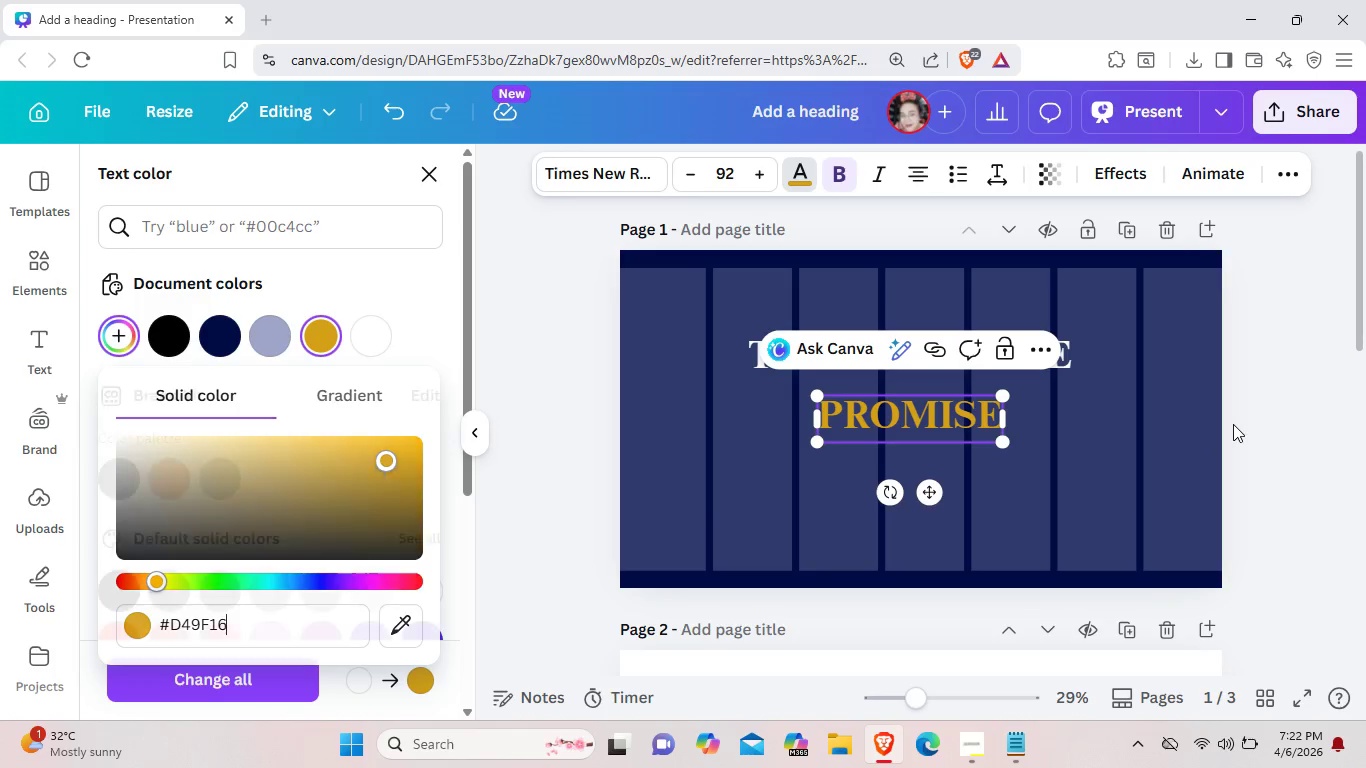 
left_click([1233, 424])
 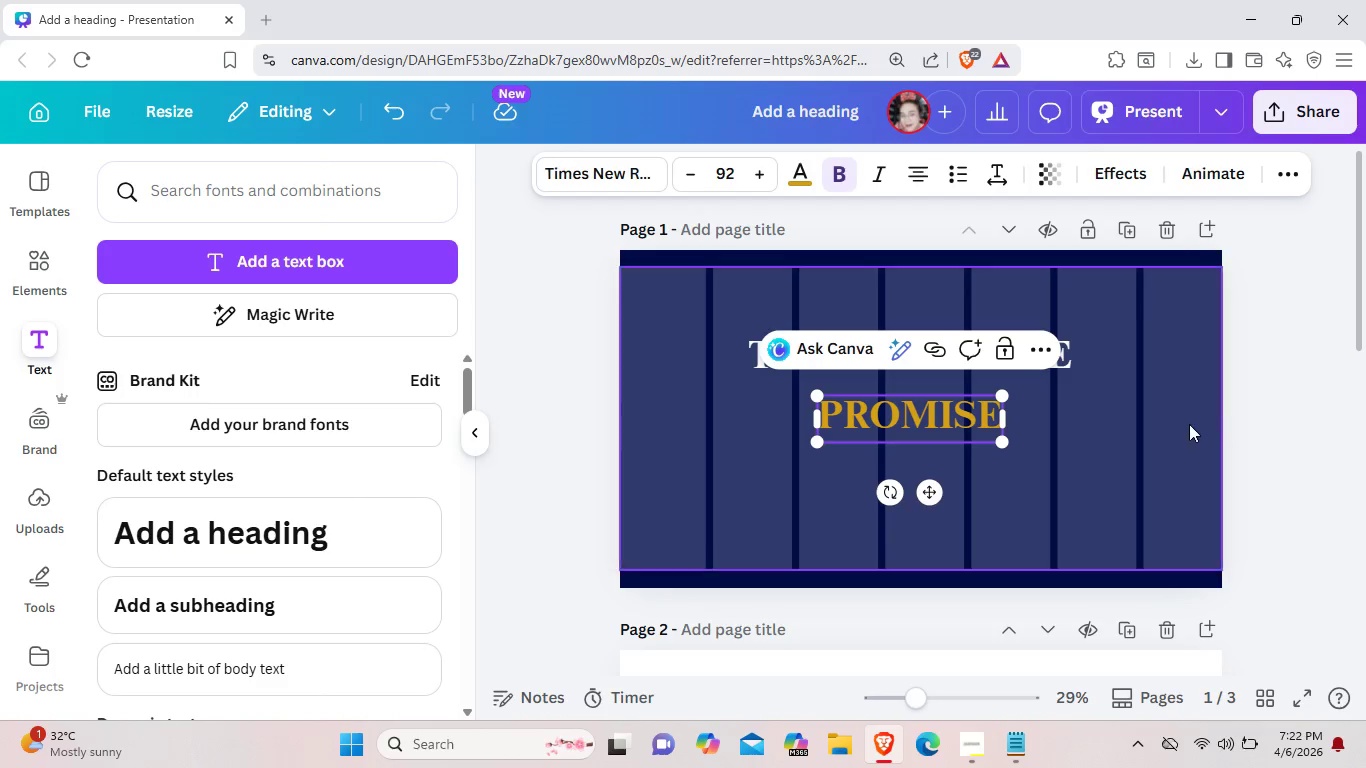 
left_click([1189, 424])
 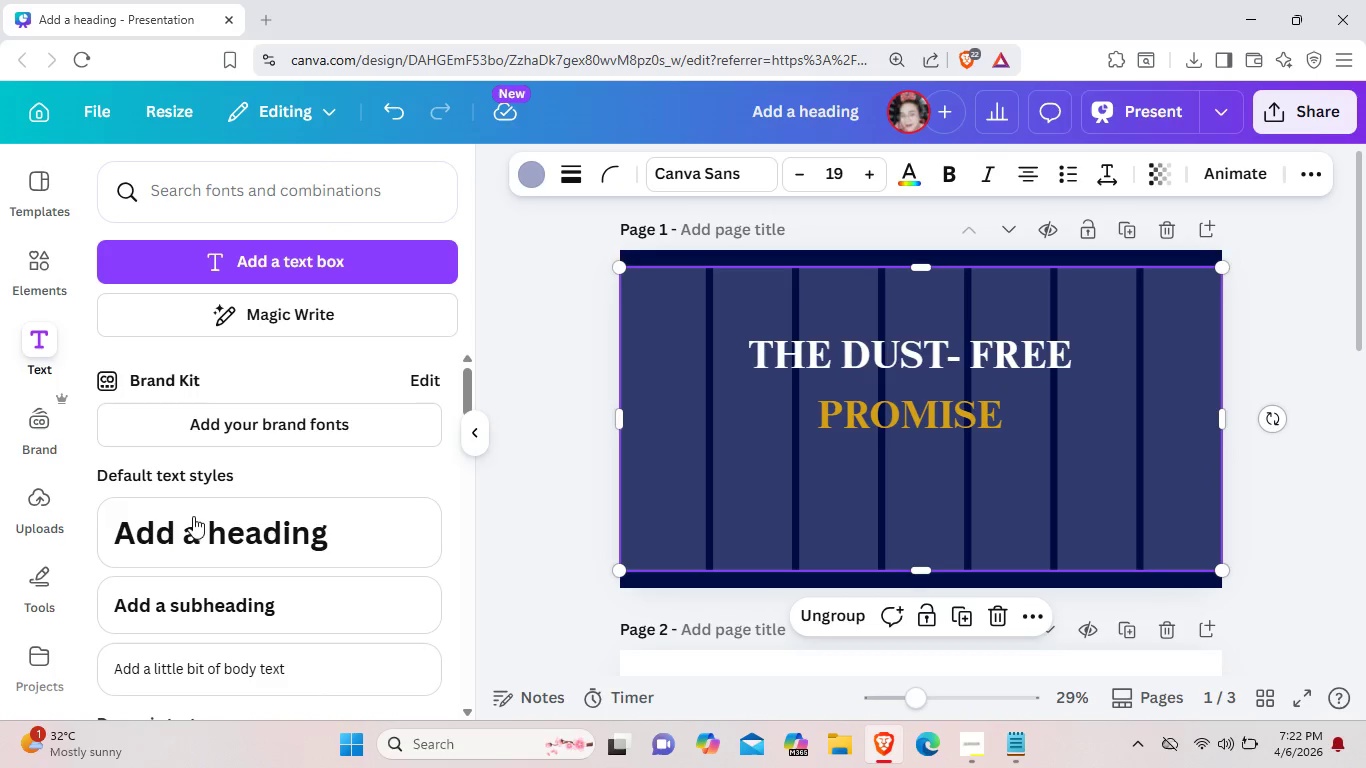 
left_click([225, 662])
 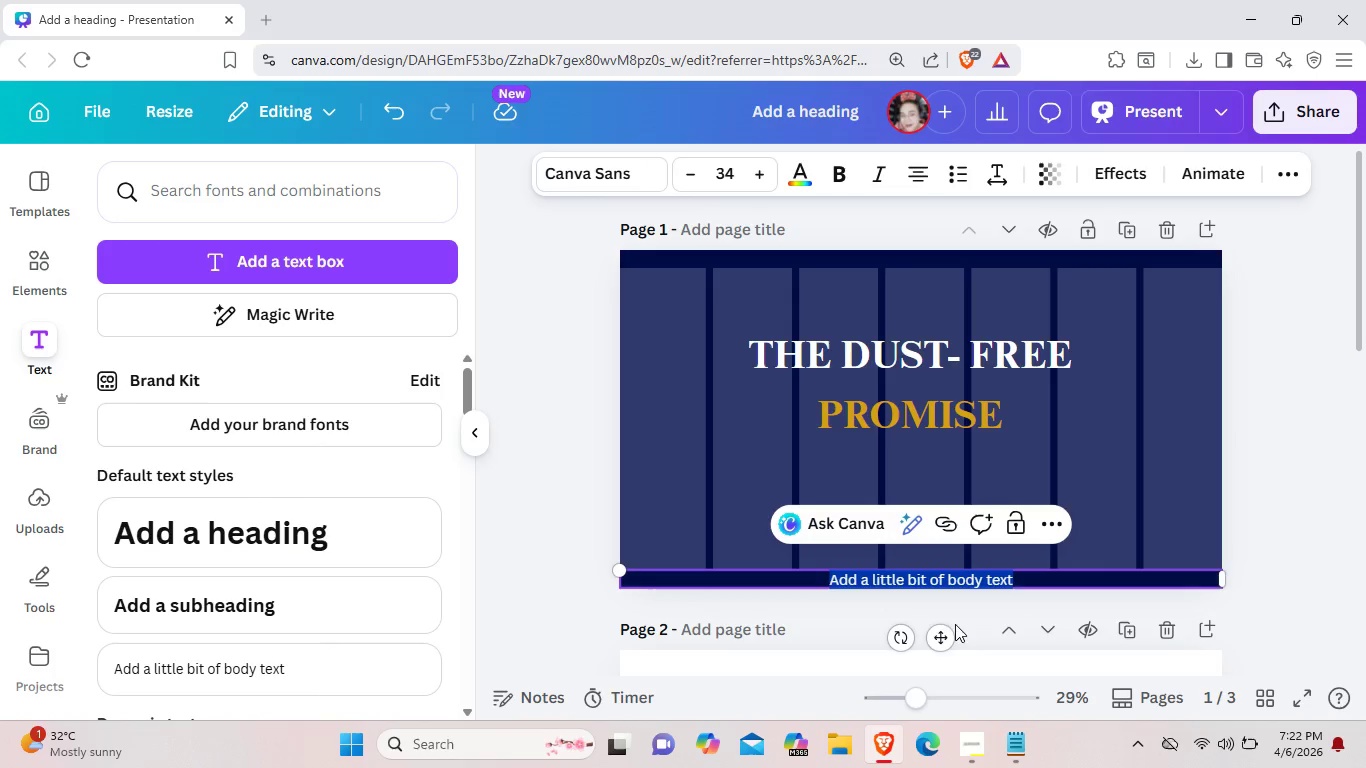 
left_click_drag(start_coordinate=[938, 644], to_coordinate=[928, 538])
 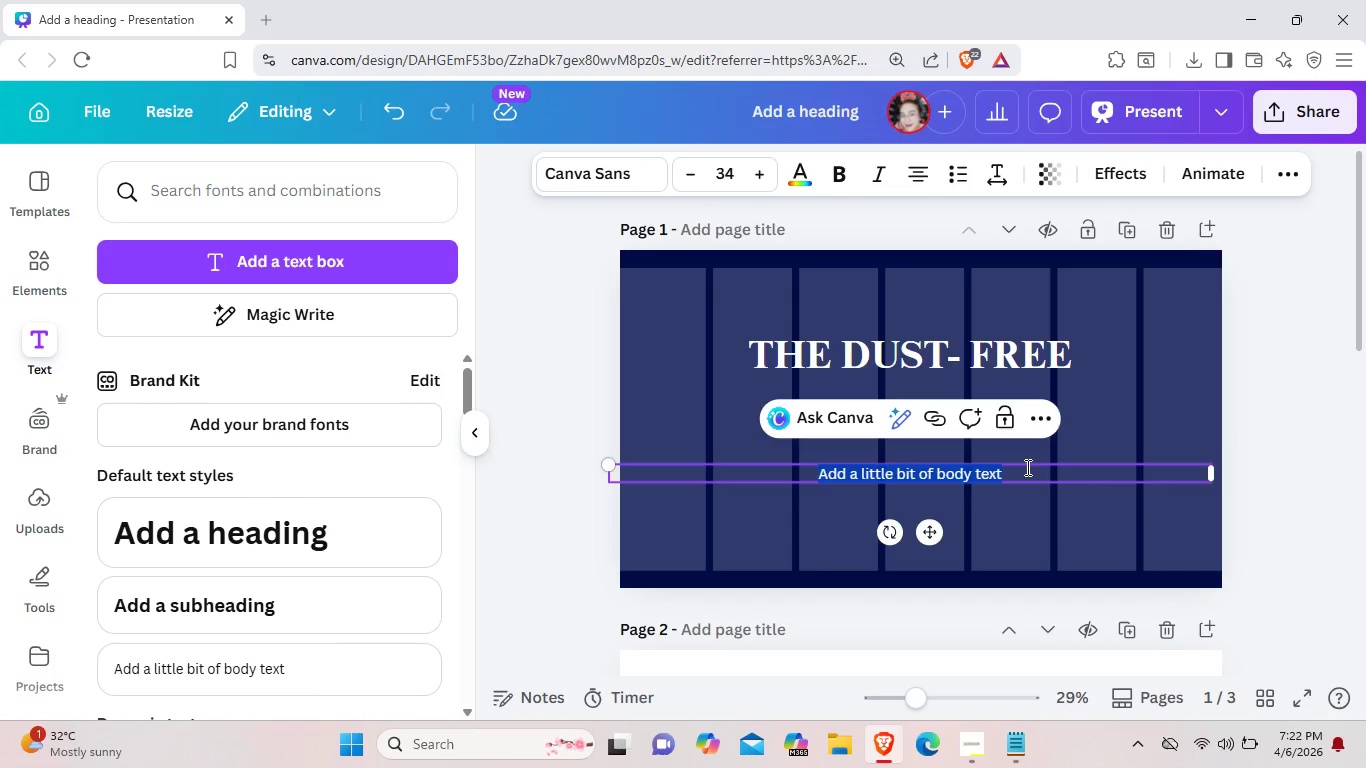 
left_click([1028, 473])
 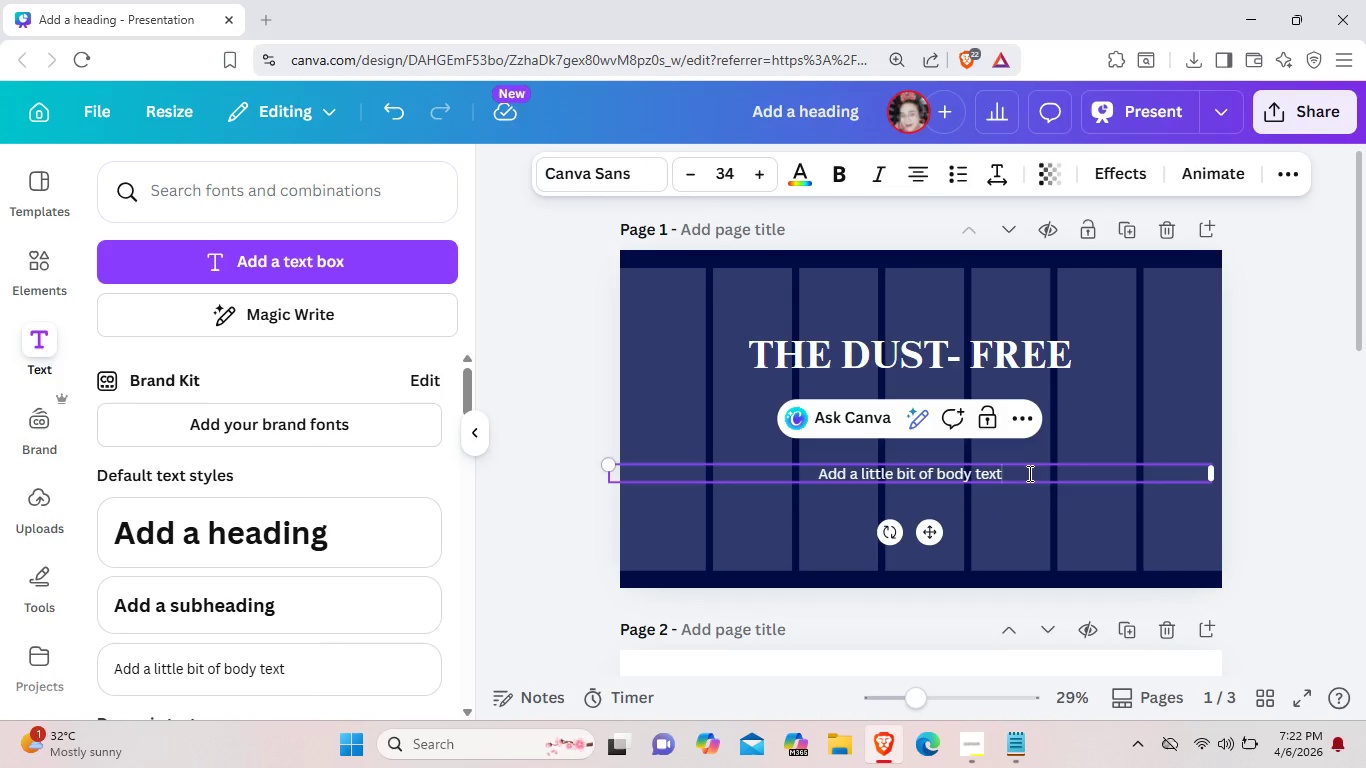 
key(Backspace)
 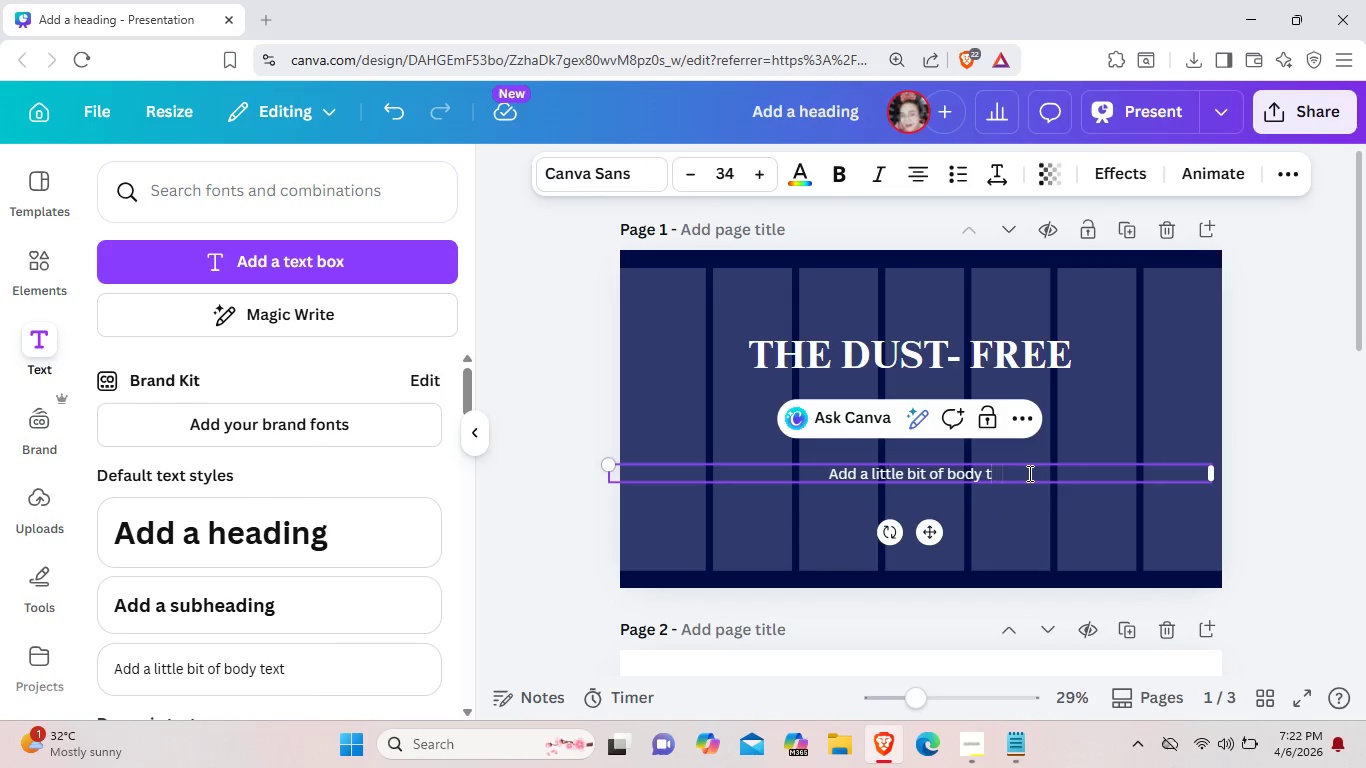 
key(Backspace)
 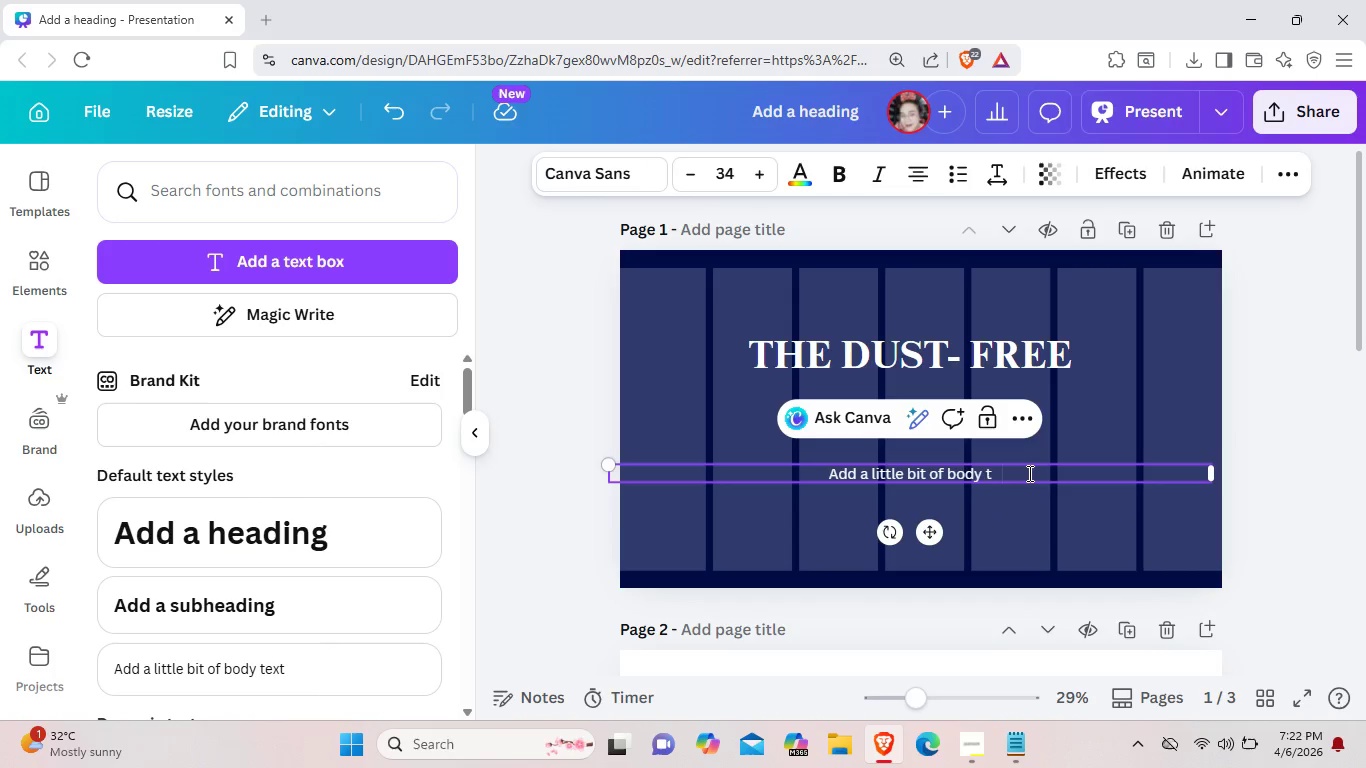 
key(Backspace)
 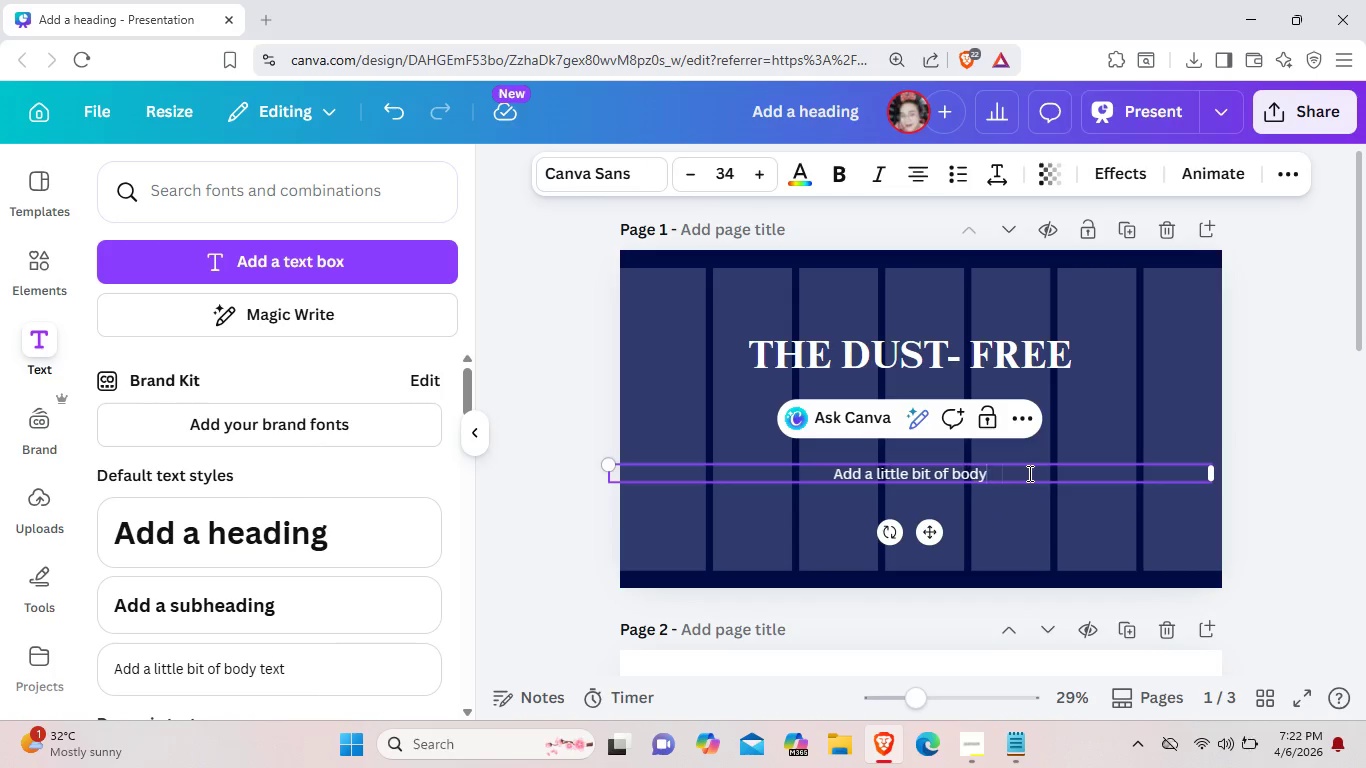 
key(Backspace)
 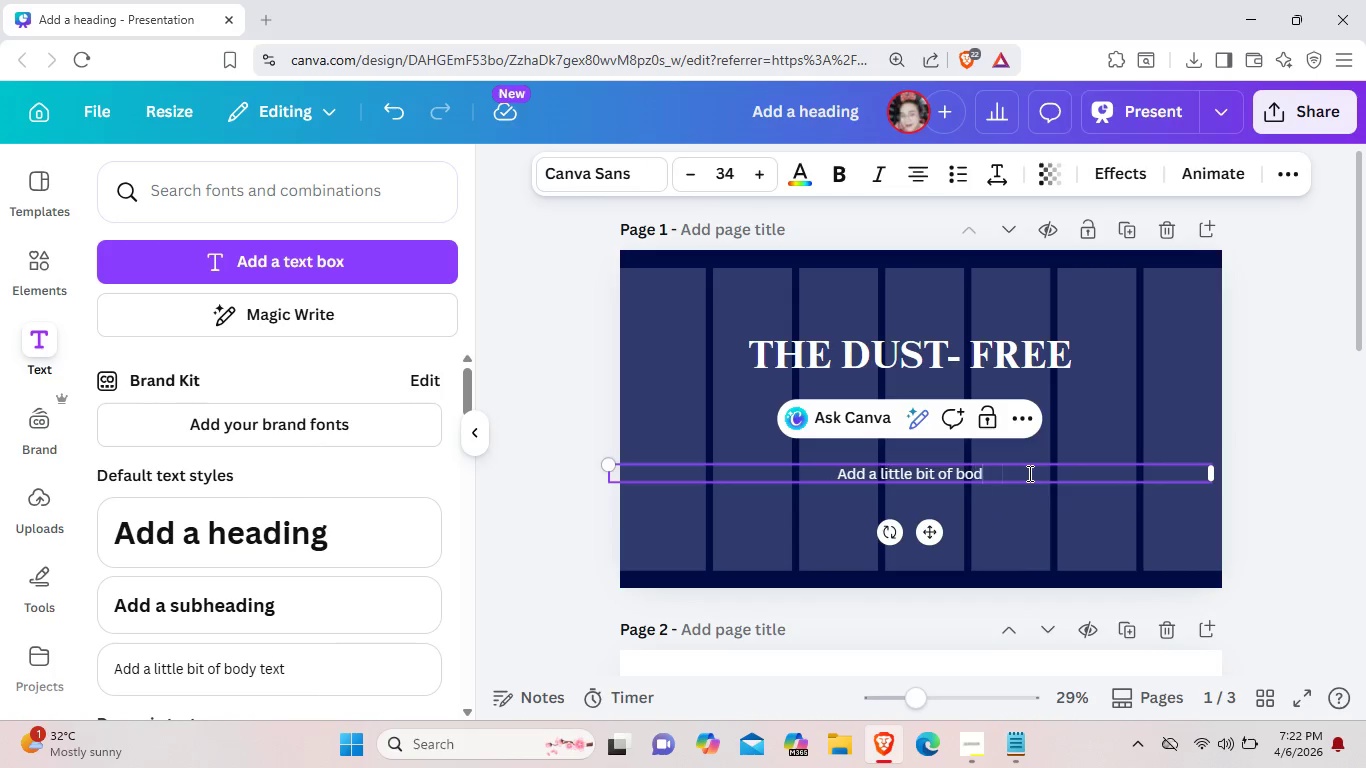 
key(Backspace)
 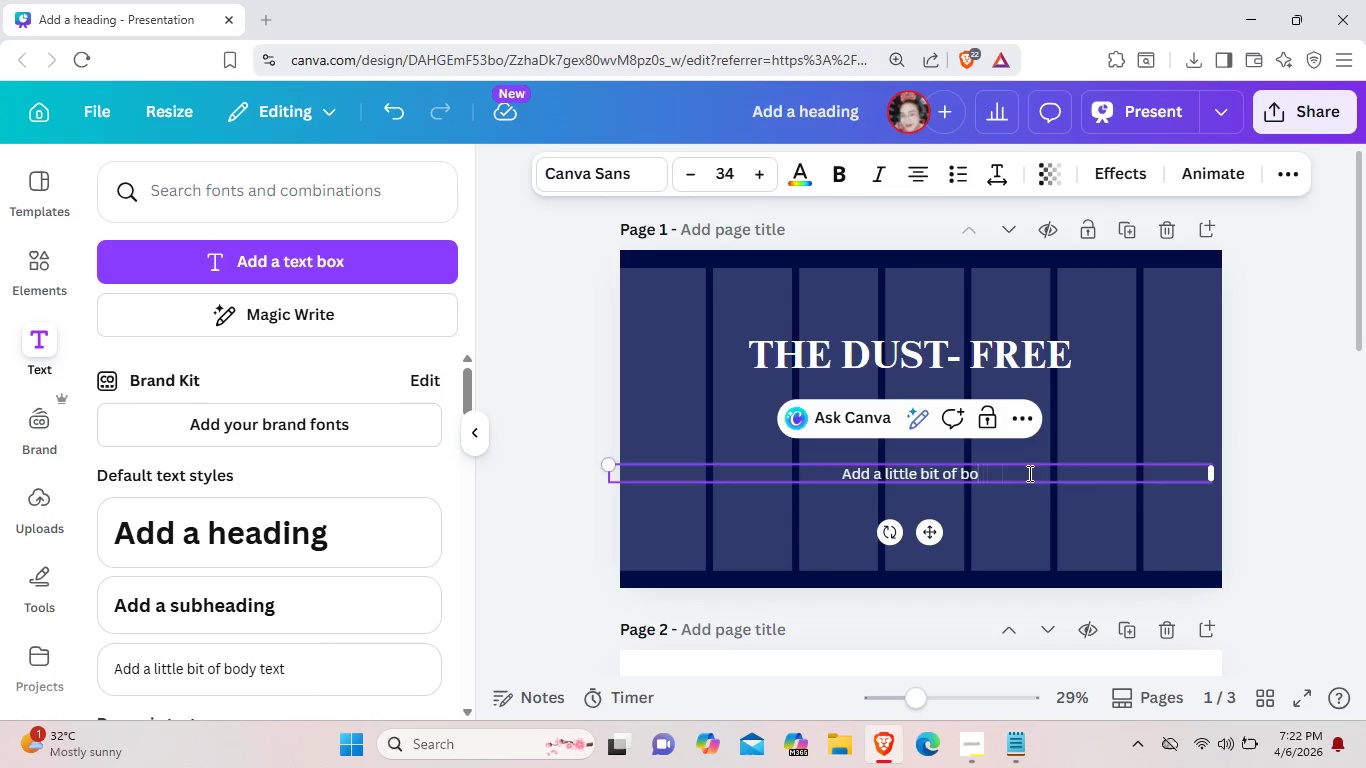 
key(Backspace)
 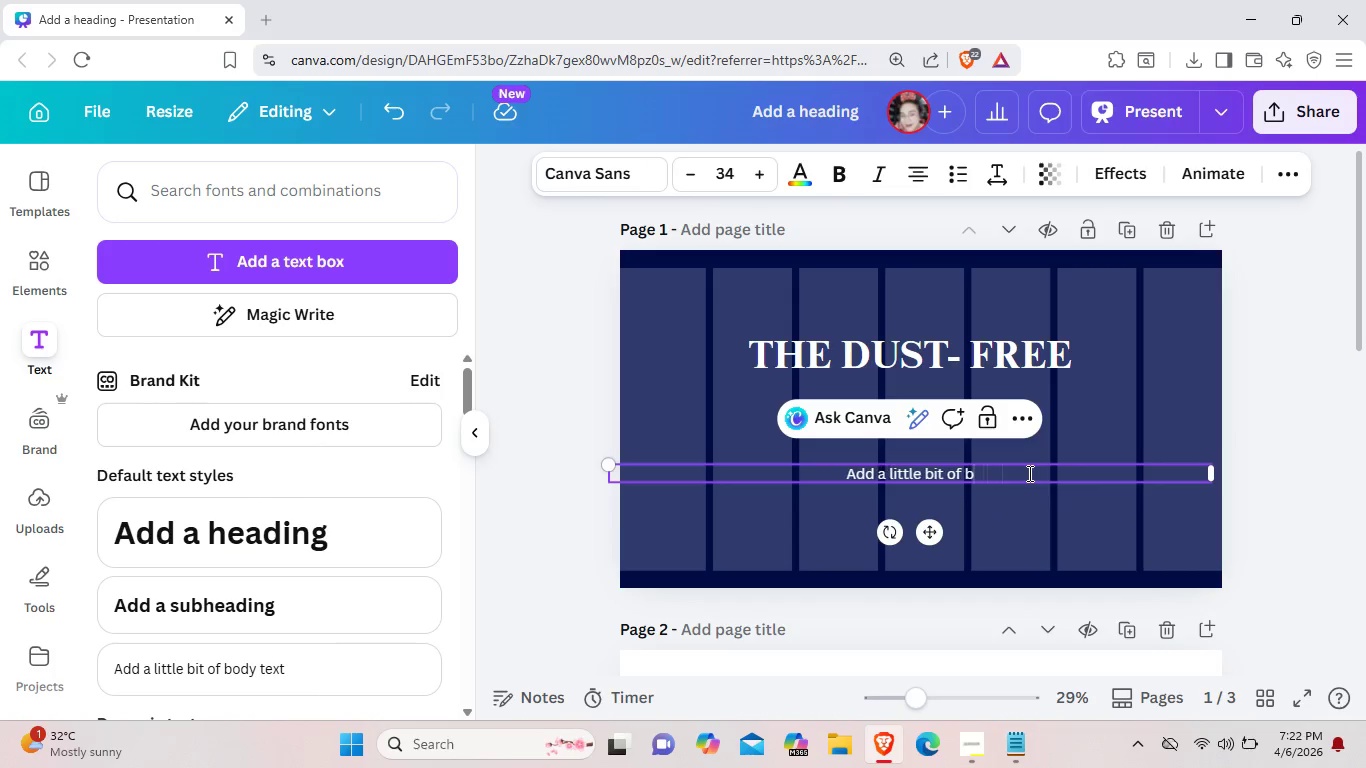 
key(Backspace)
 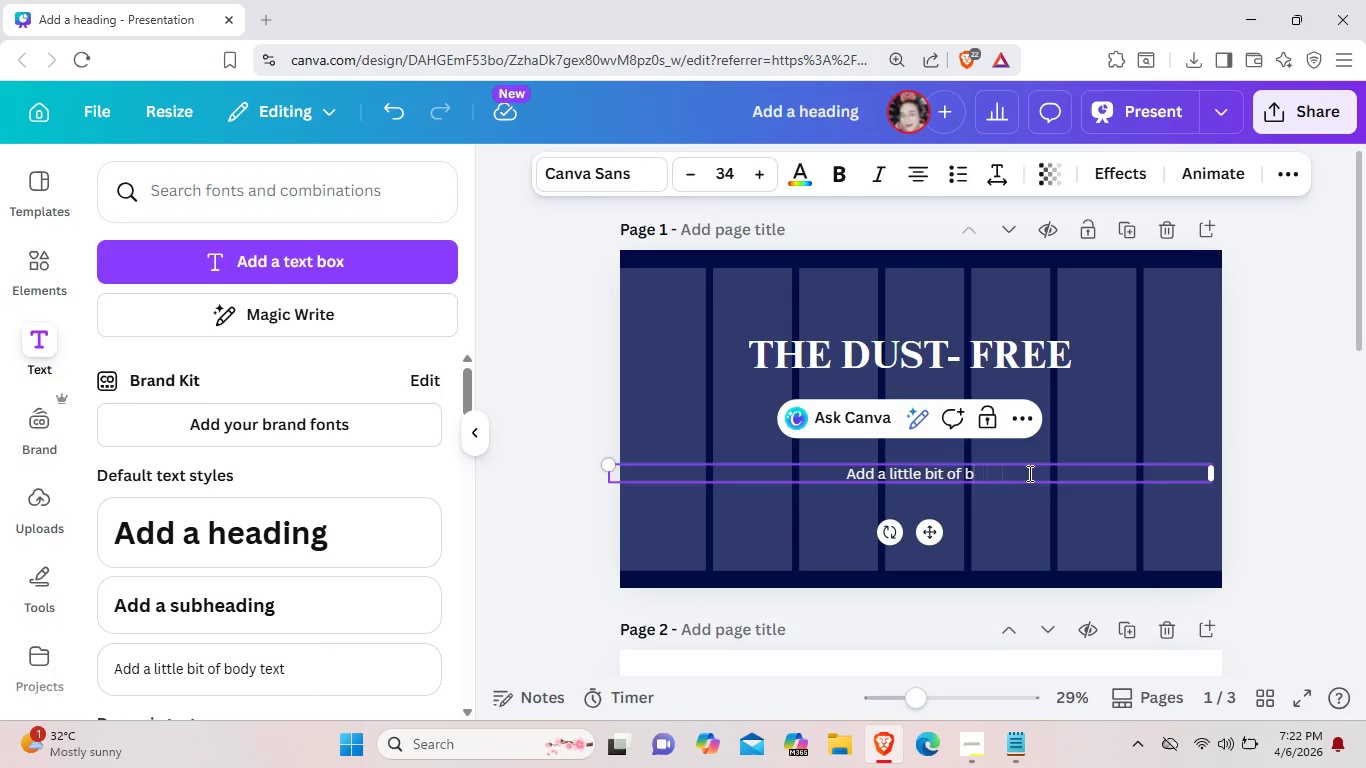 
key(Backspace)
 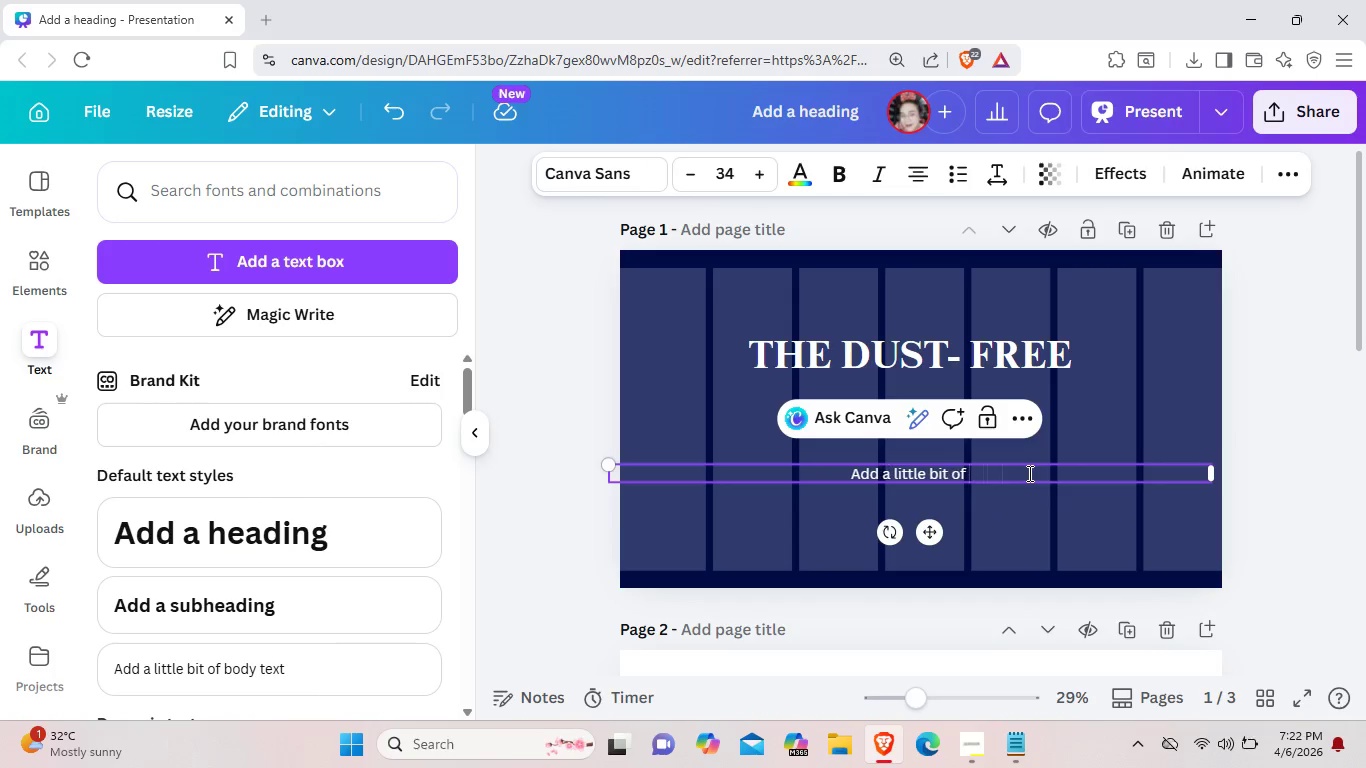 
key(Backspace)
 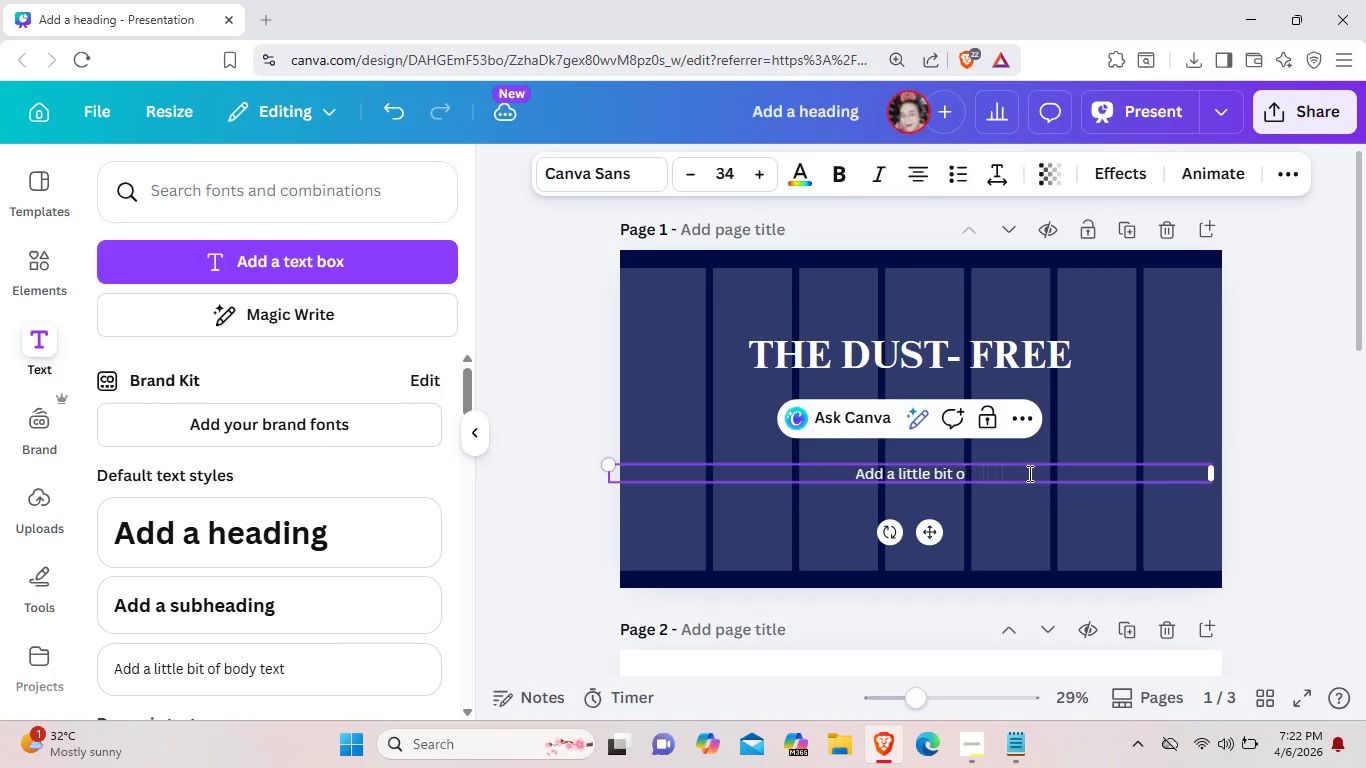 
key(Backspace)
 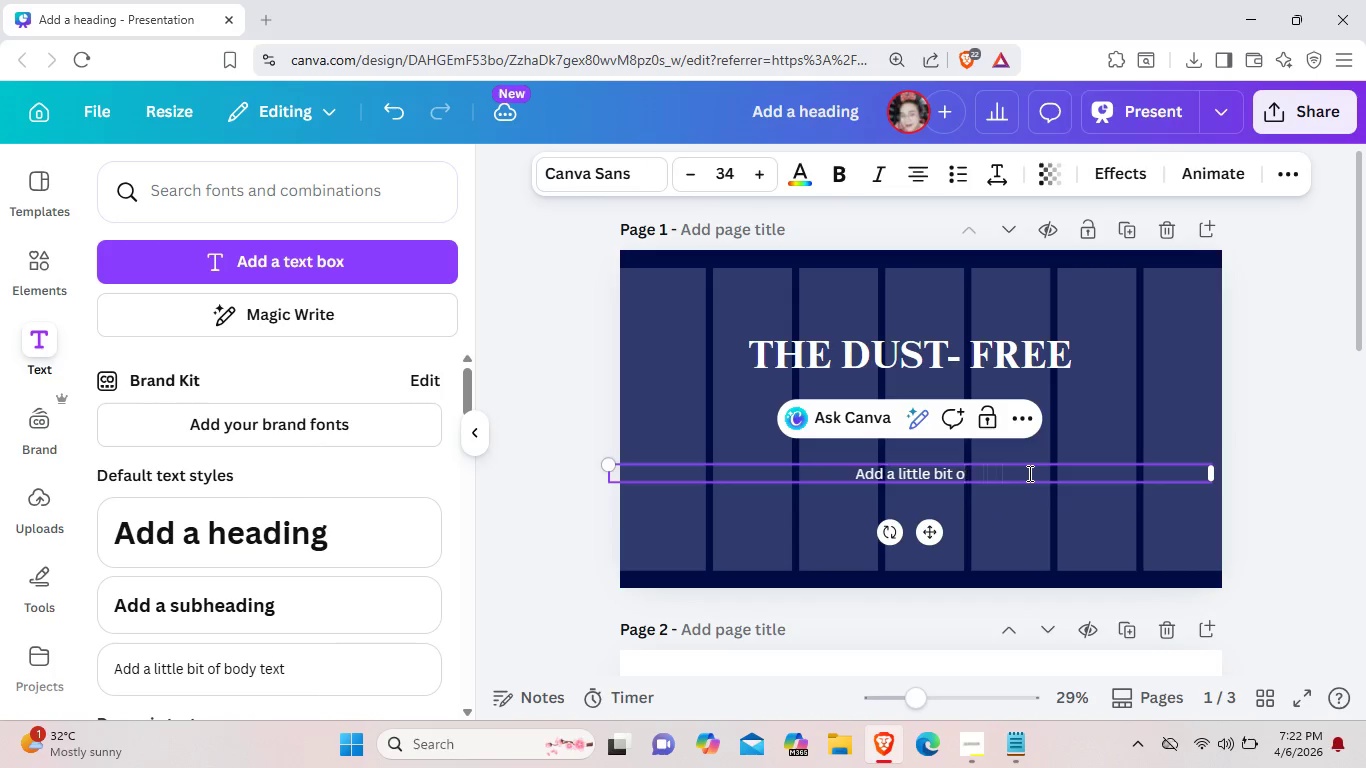 
key(Backspace)
 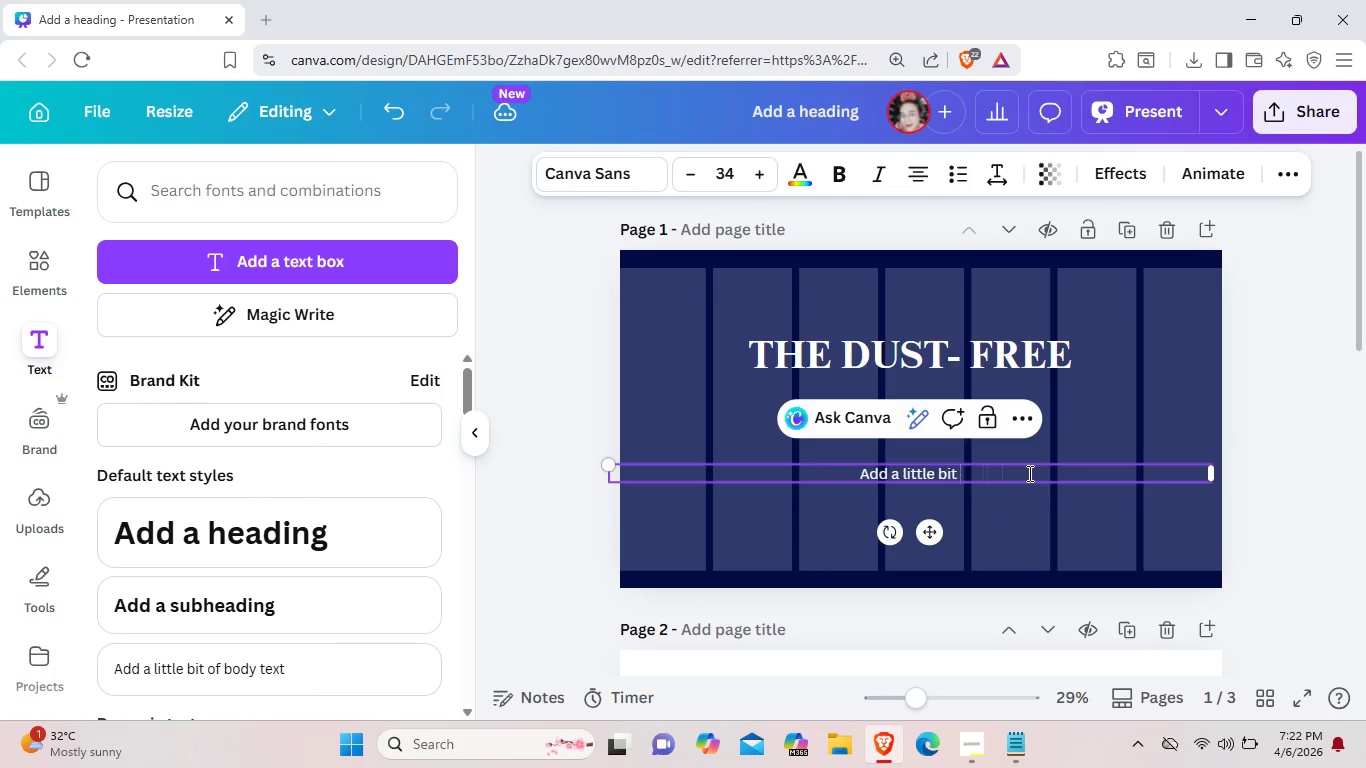 
key(Backspace)
 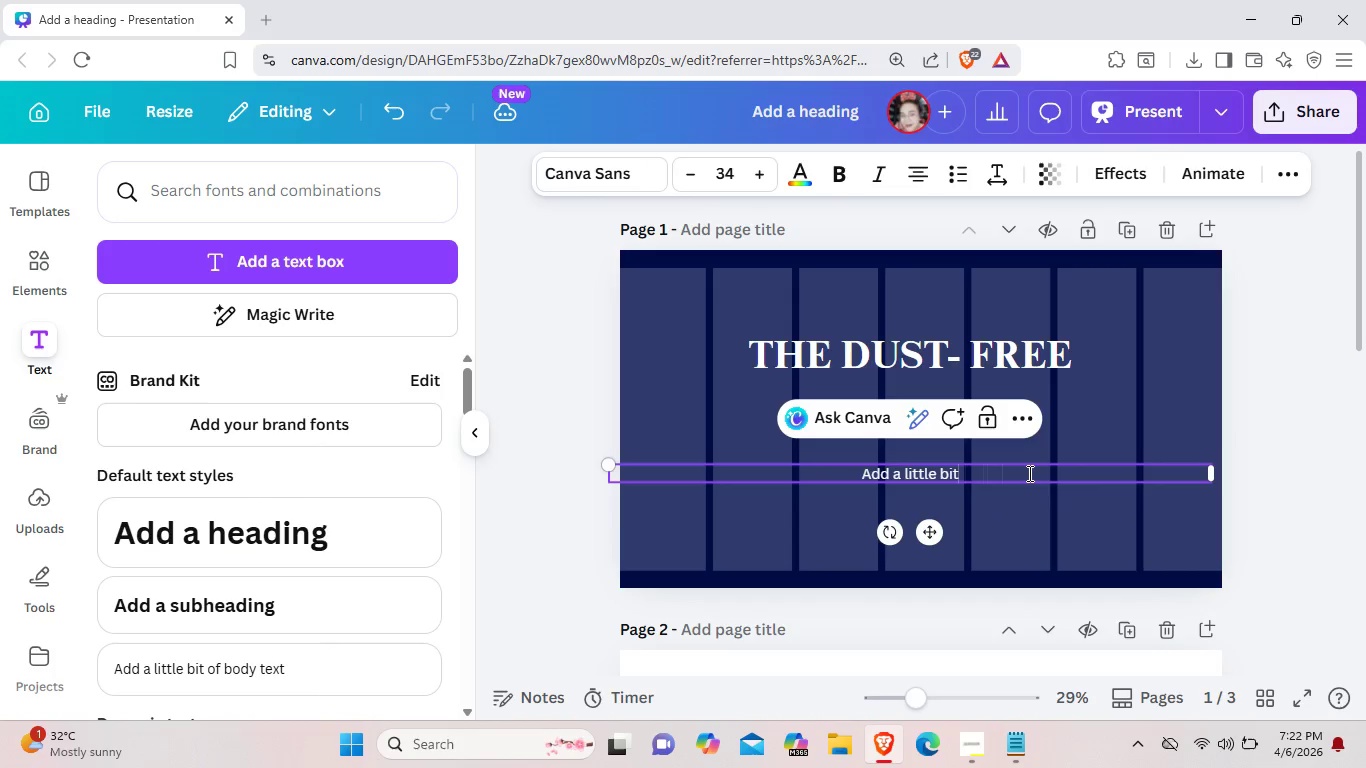 
key(Backspace)
 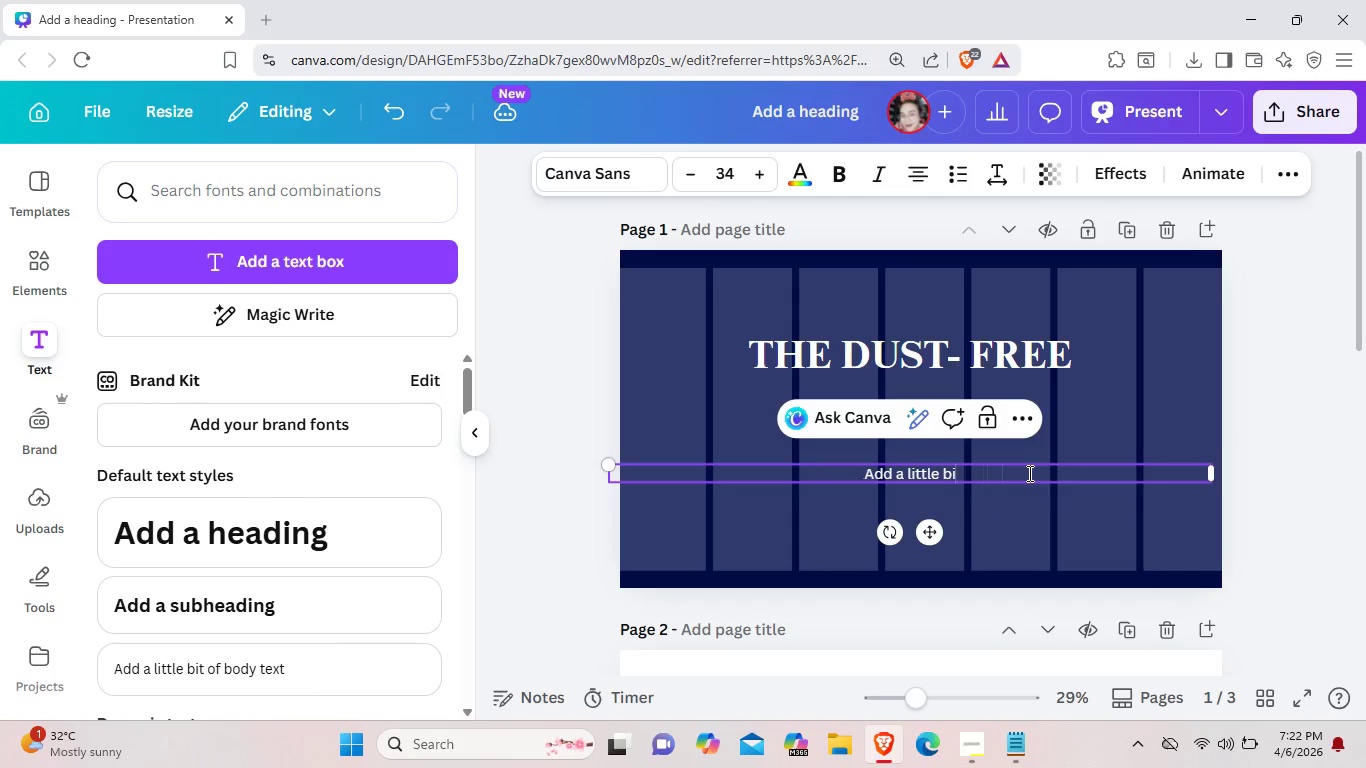 
key(Backspace)
 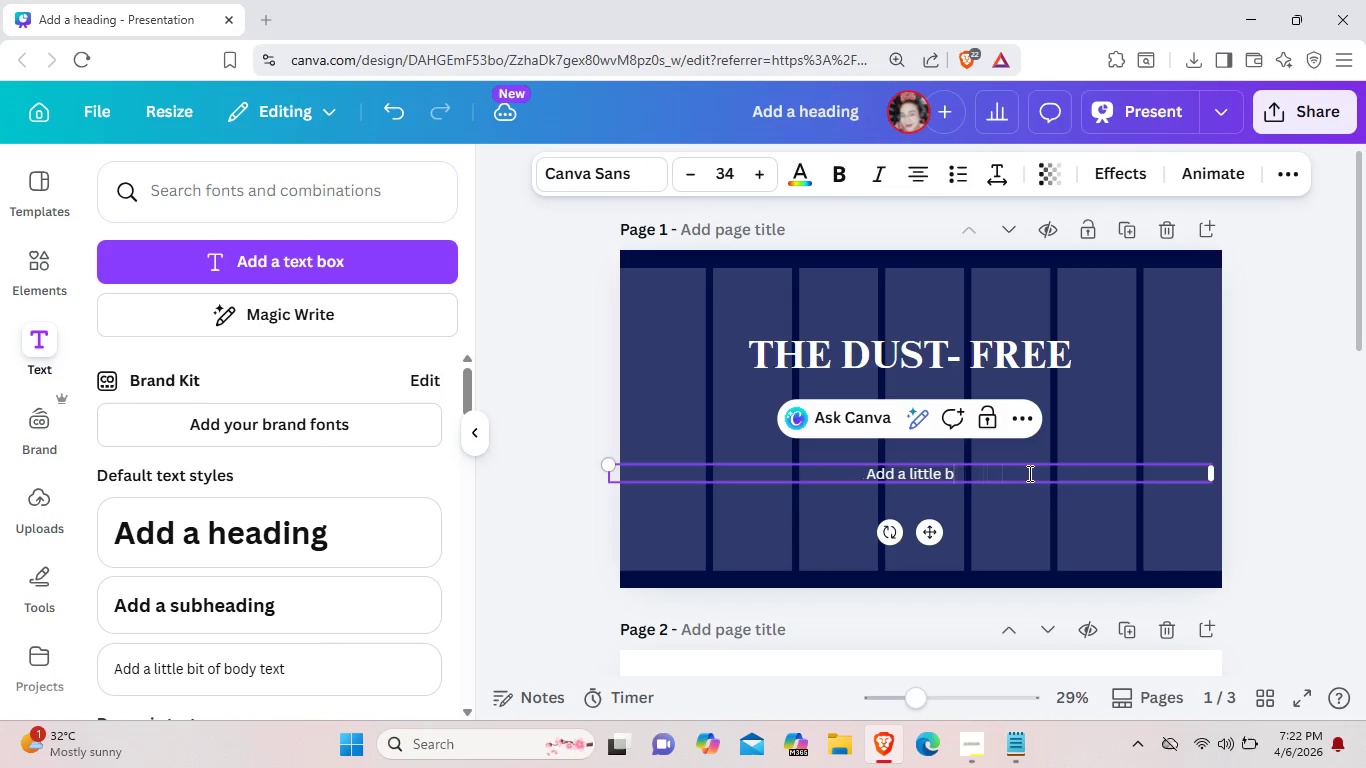 
key(Backspace)
 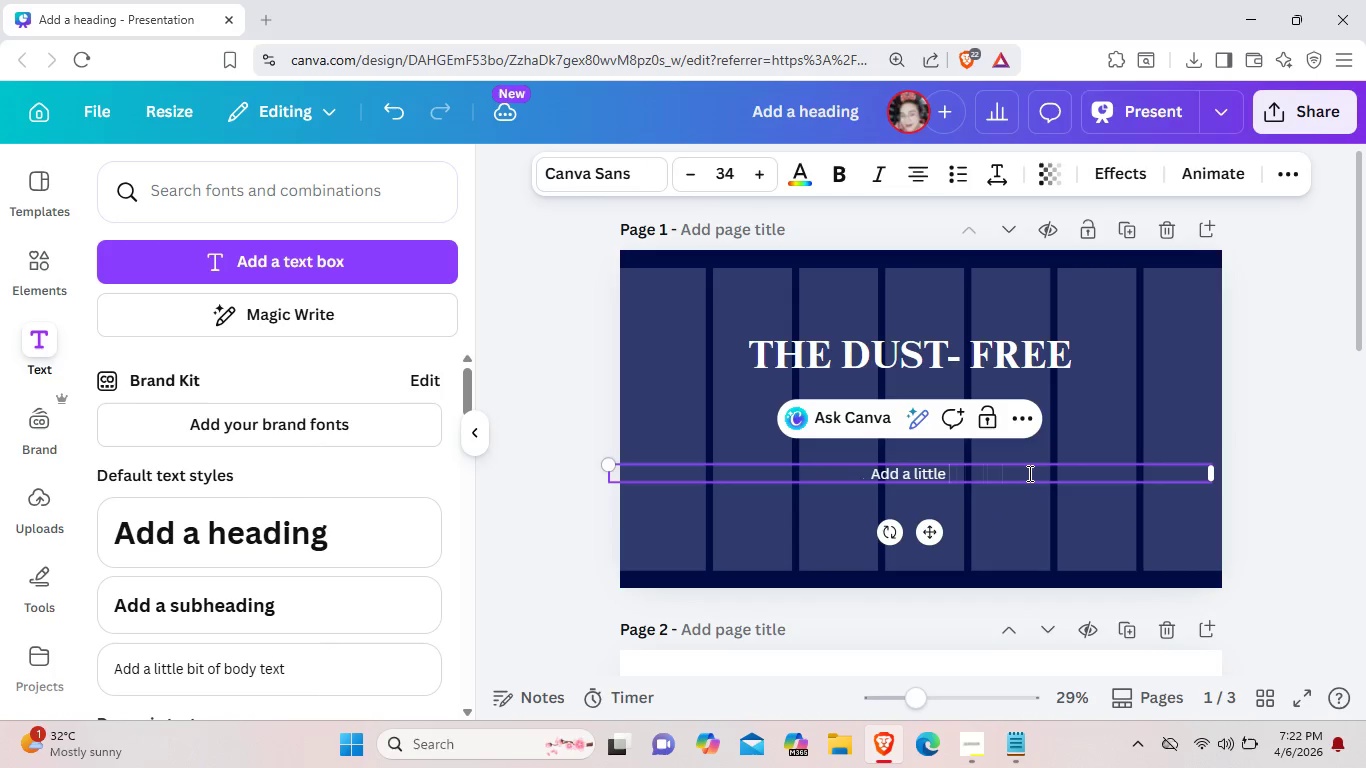 
key(Backspace)
 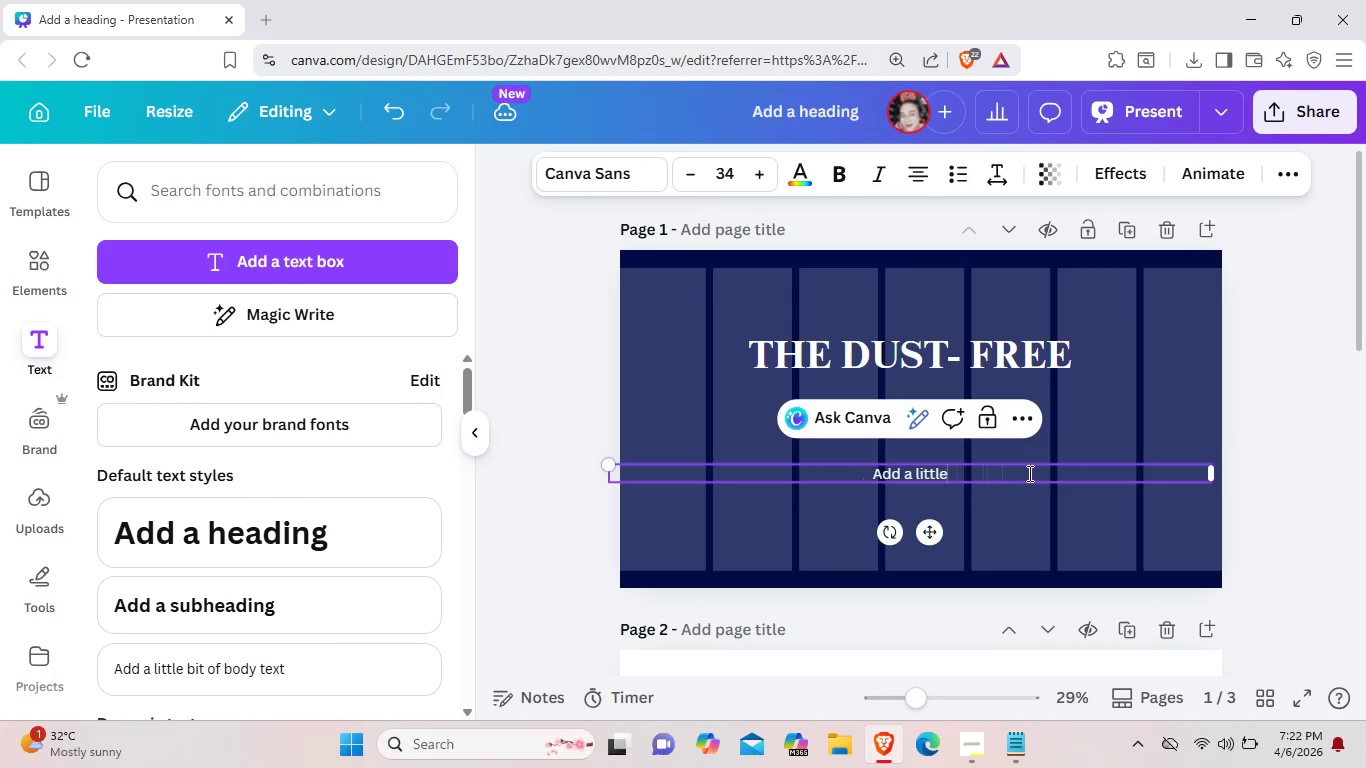 
key(Backspace)
 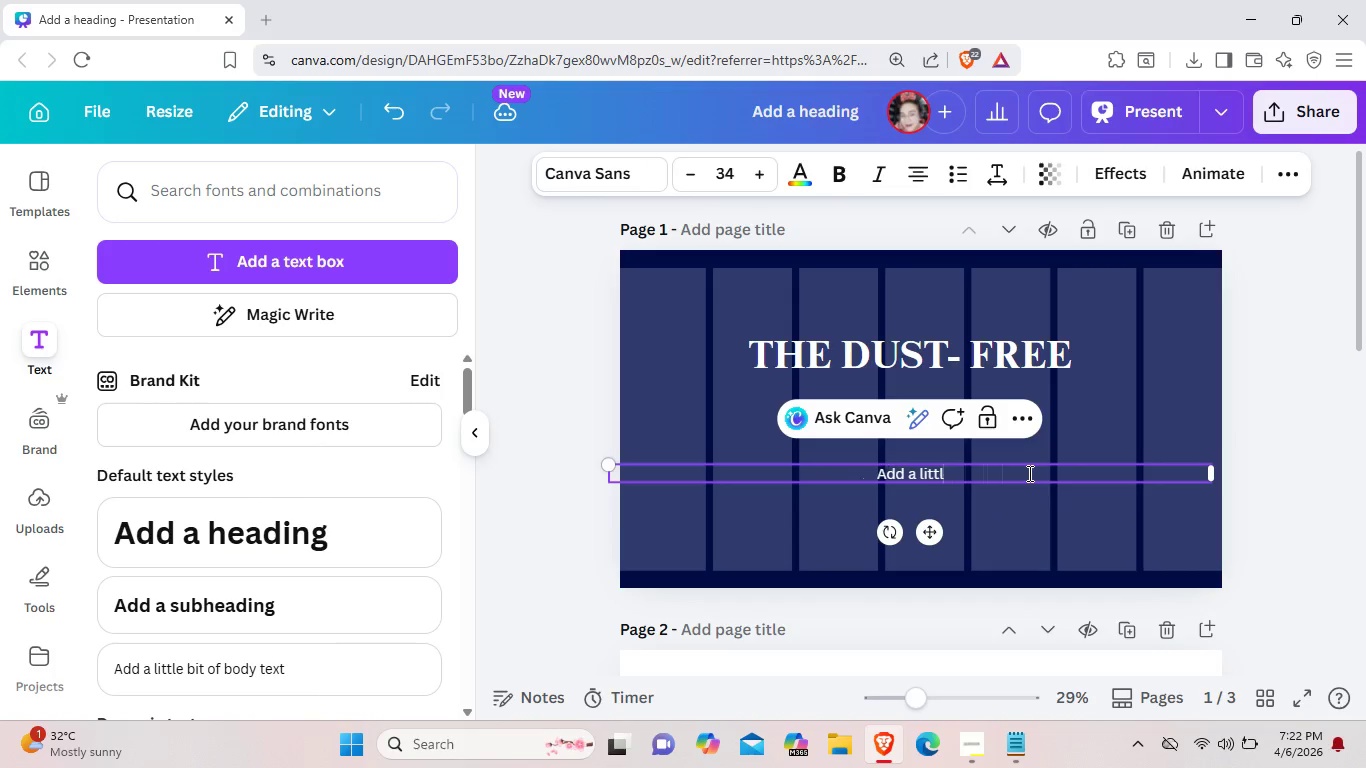 
key(Backspace)
 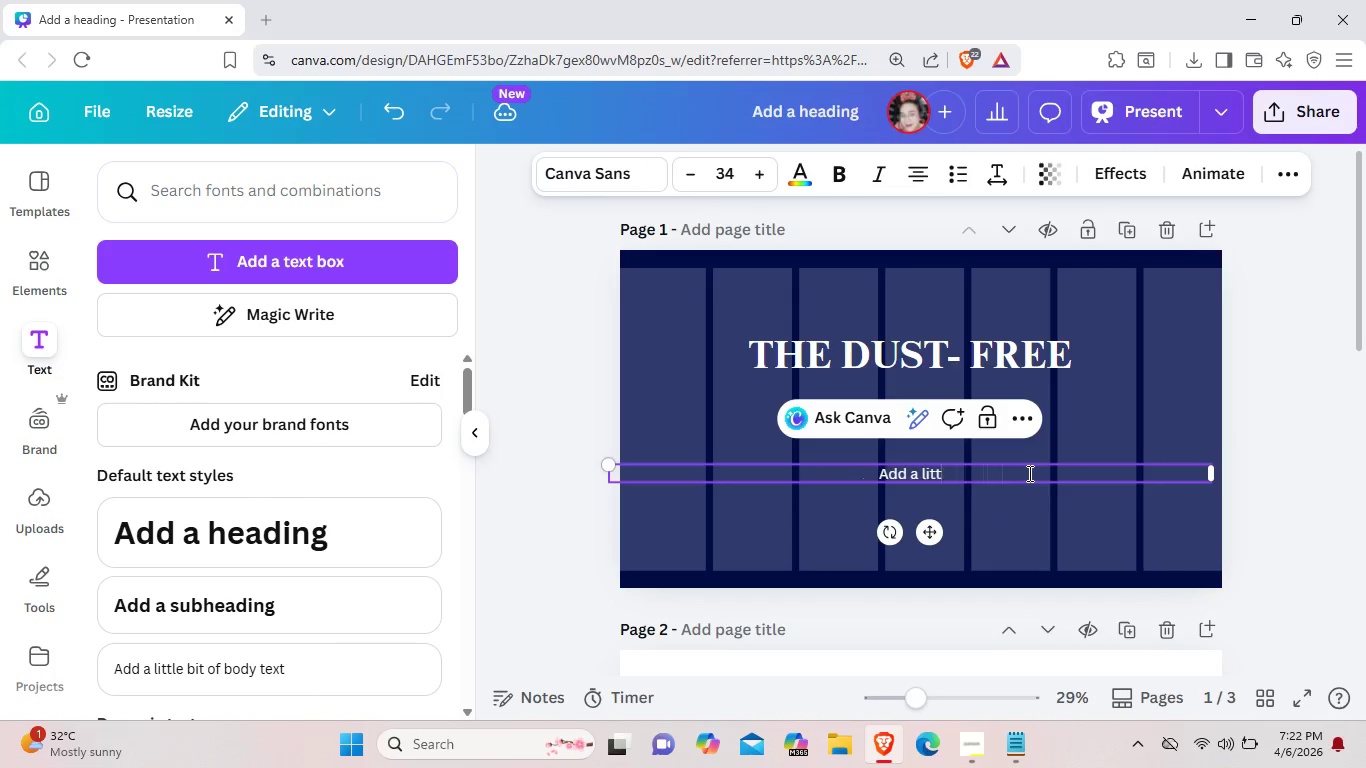 
key(Backspace)
 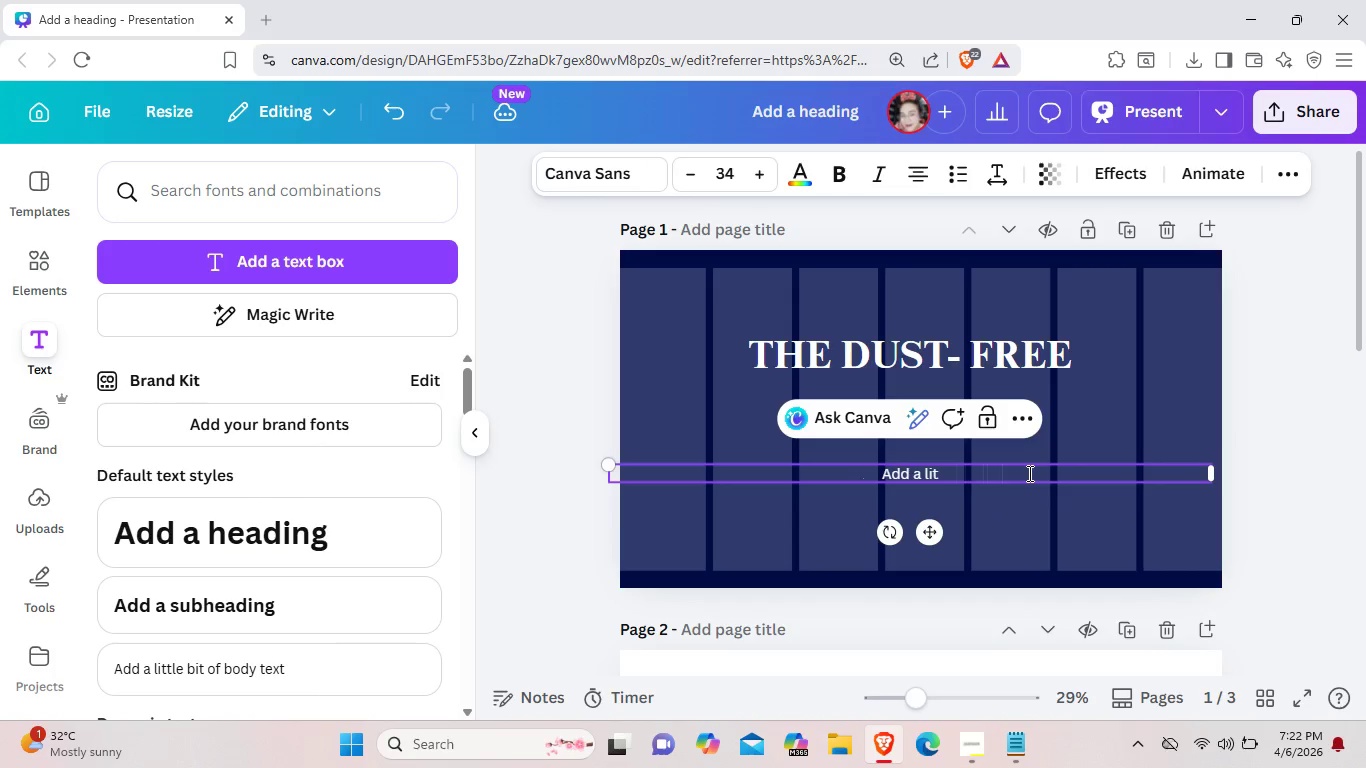 
key(Backspace)
 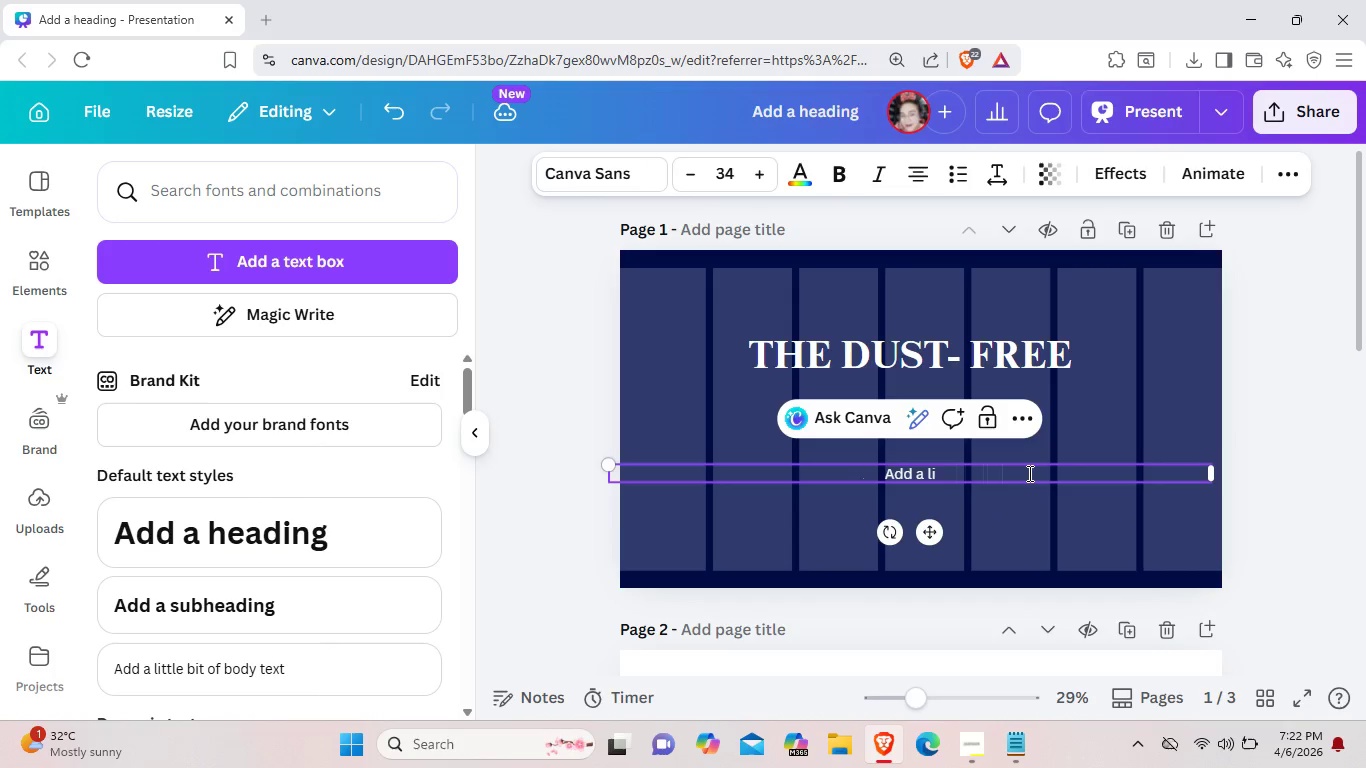 
key(Backspace)
 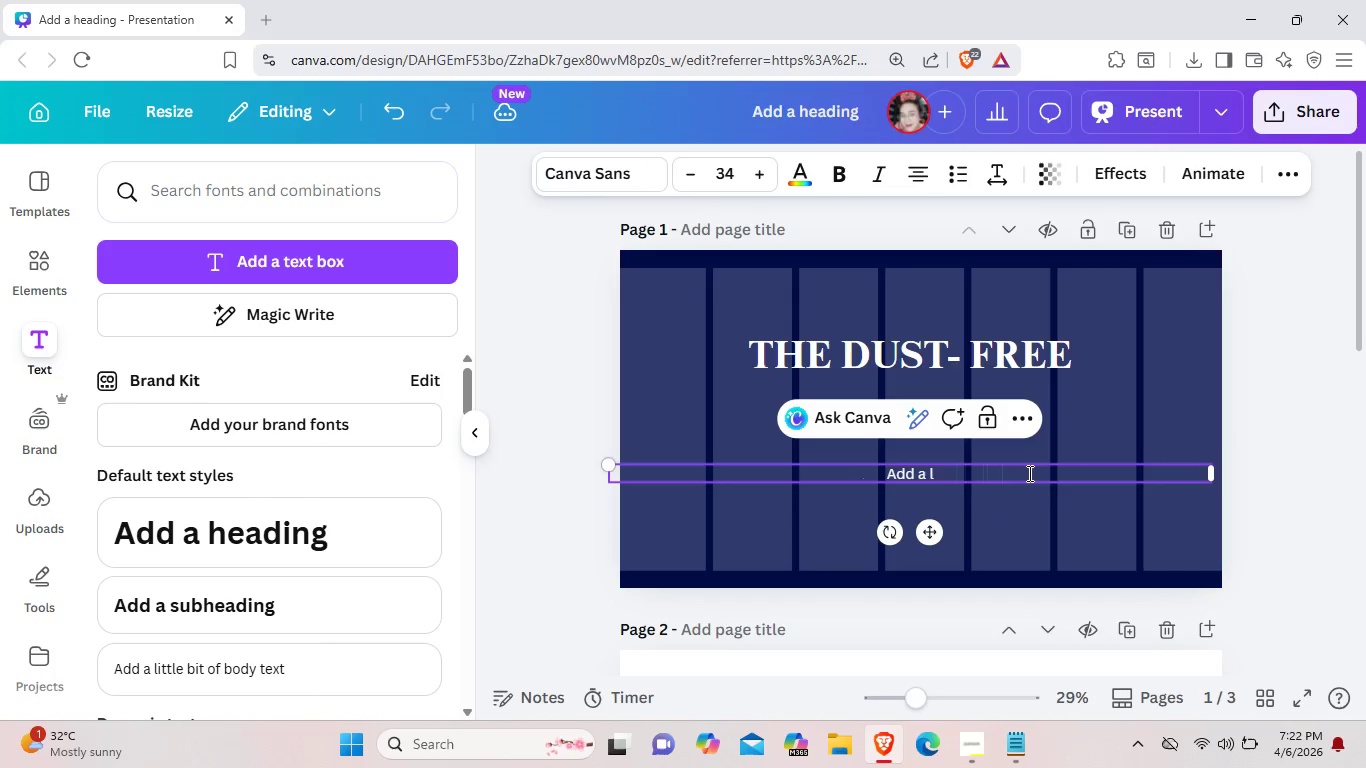 
key(Backspace)
 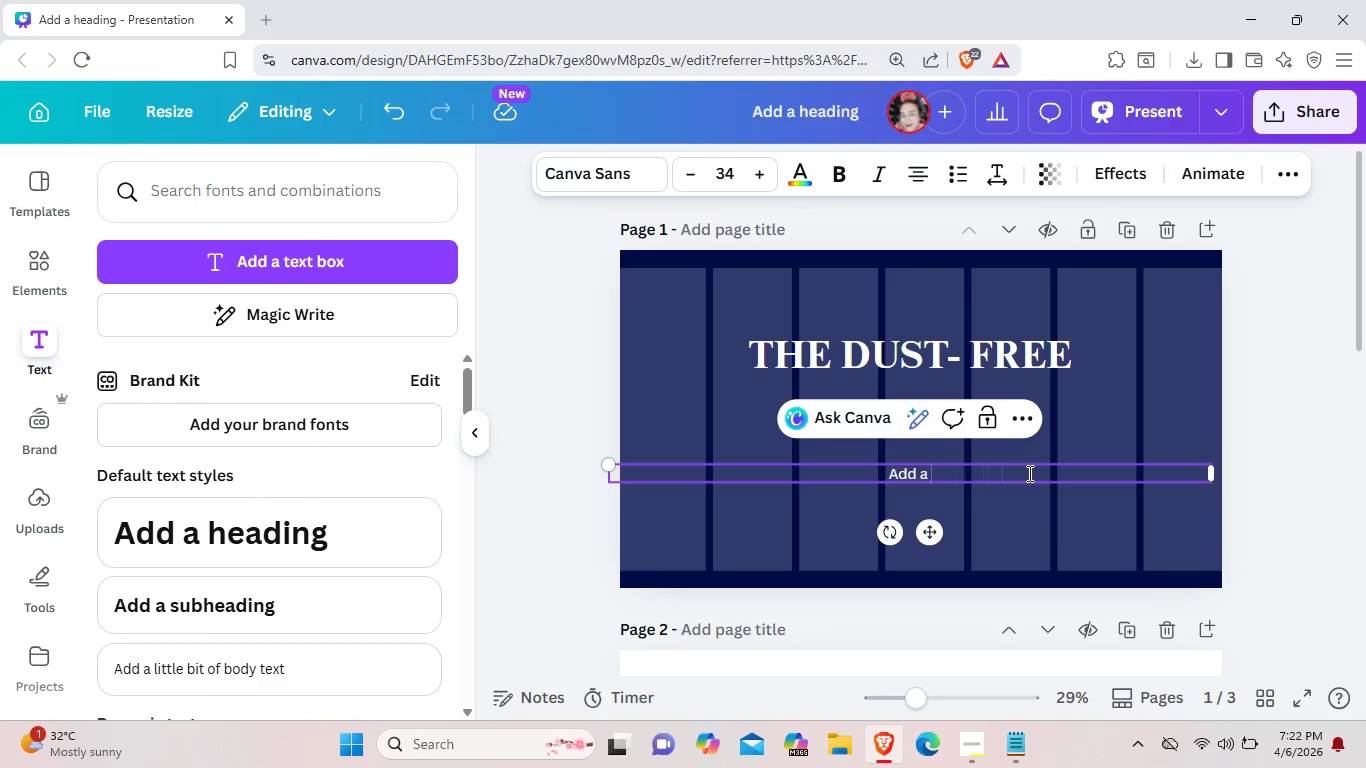 
key(Backspace)
 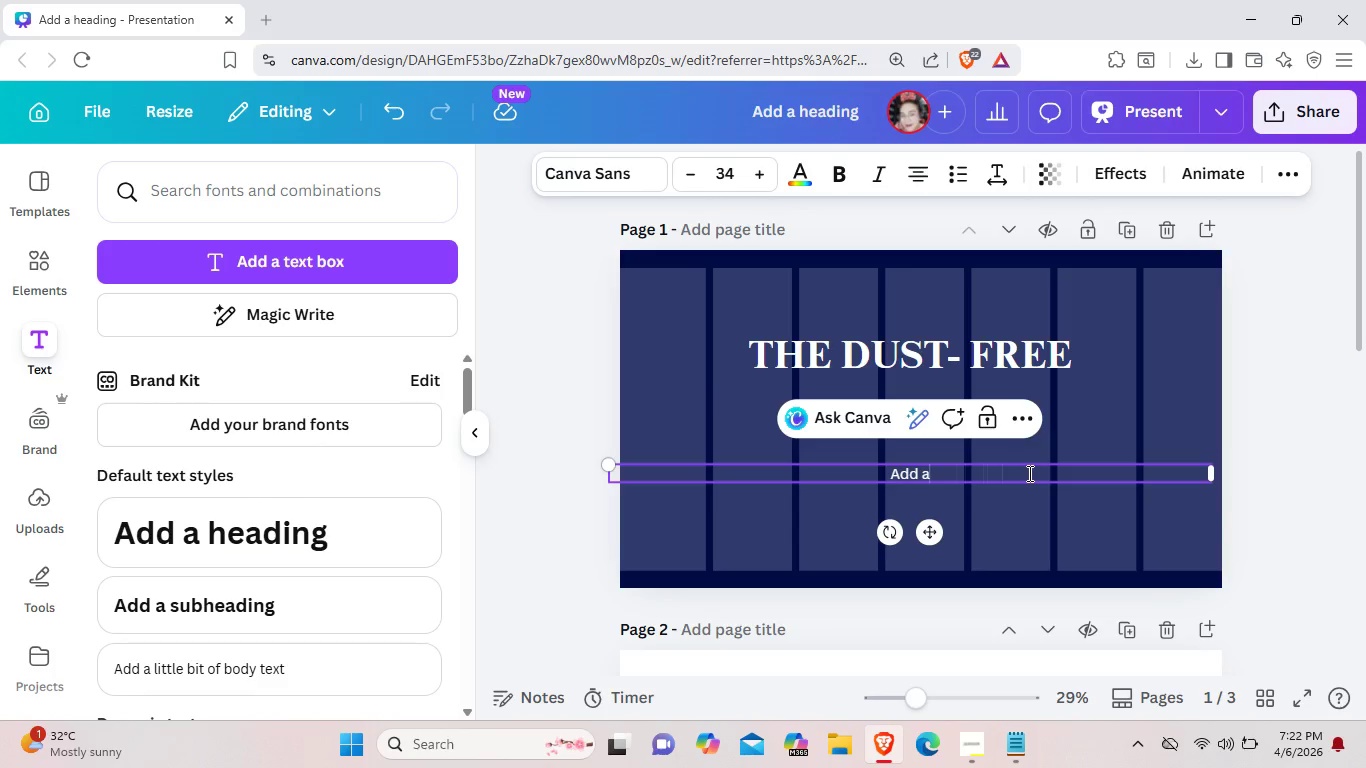 
key(Backspace)
 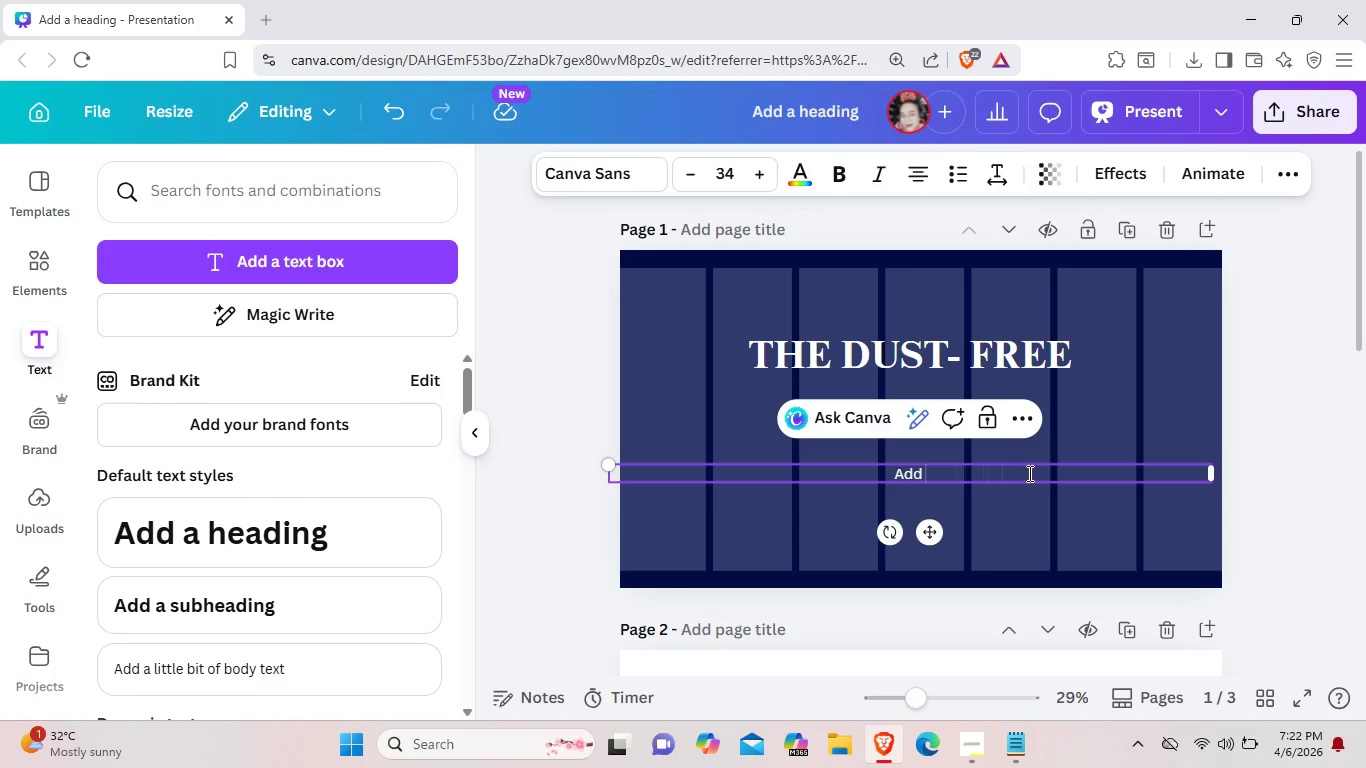 
key(Backspace)
 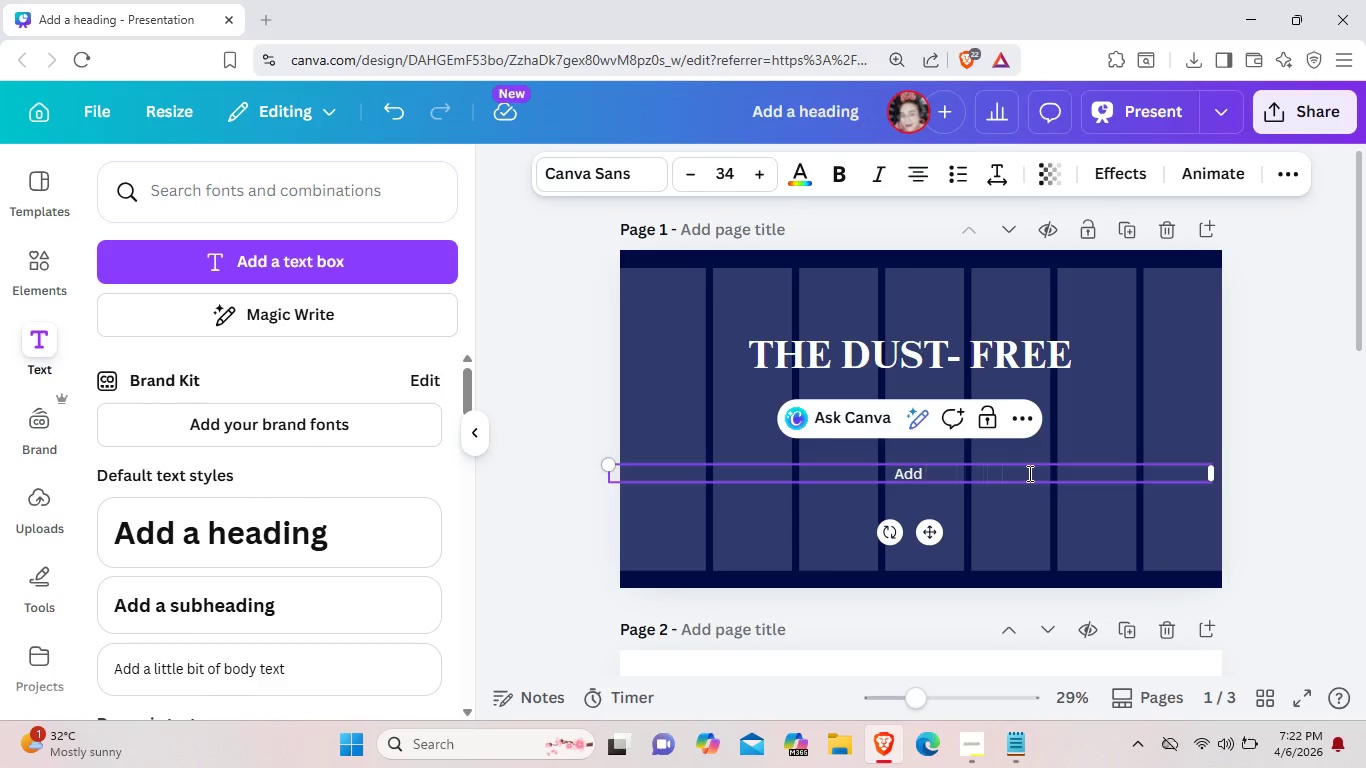 
wait(15.94)
 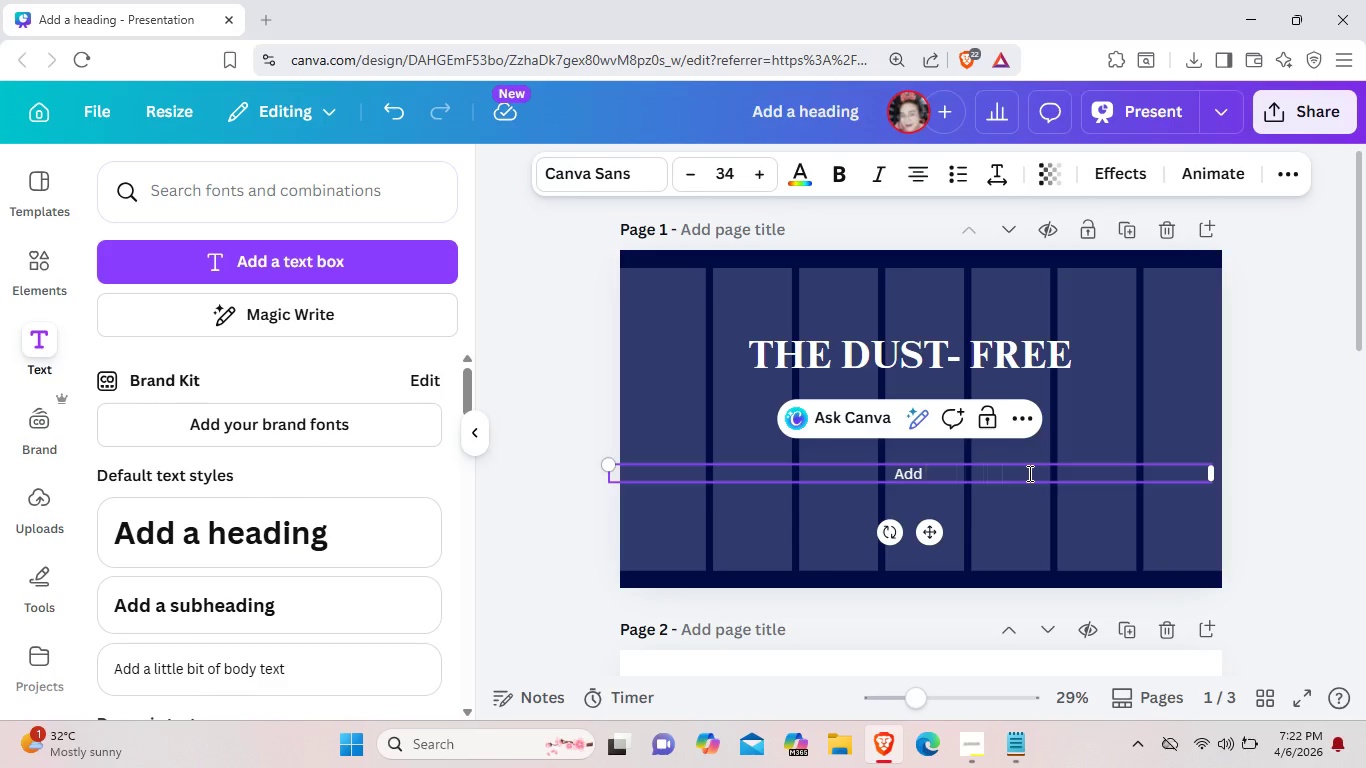 
key(Backspace)
key(Backspace)
key(Backspace)
key(Backspace)
type(whi)
key(Backspace)
key(Backspace)
key(Backspace)
type(wHI\)
key(Backspace)
key(Backspace)
key(Backspace)
key(Backspace)
type(White-glow site Management for high-End Residential)
 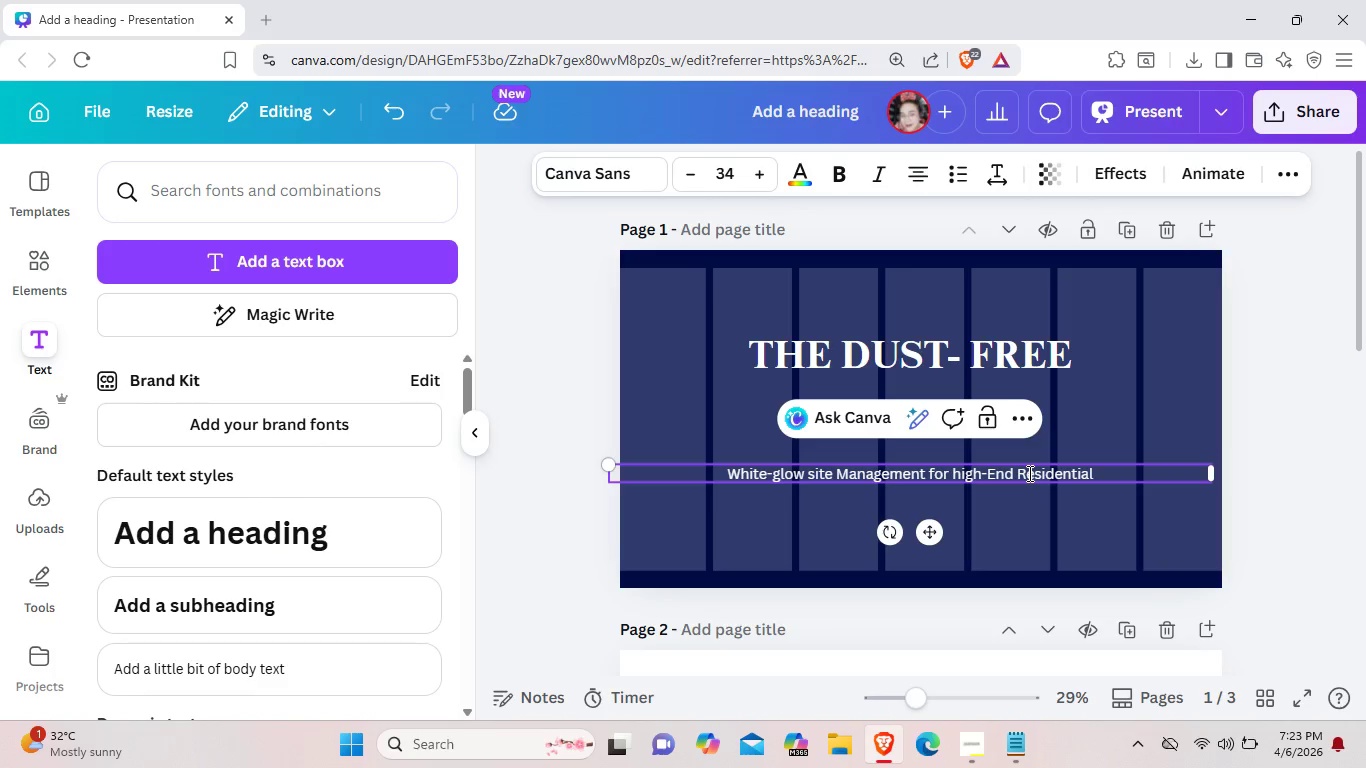 
wait(5.44)
 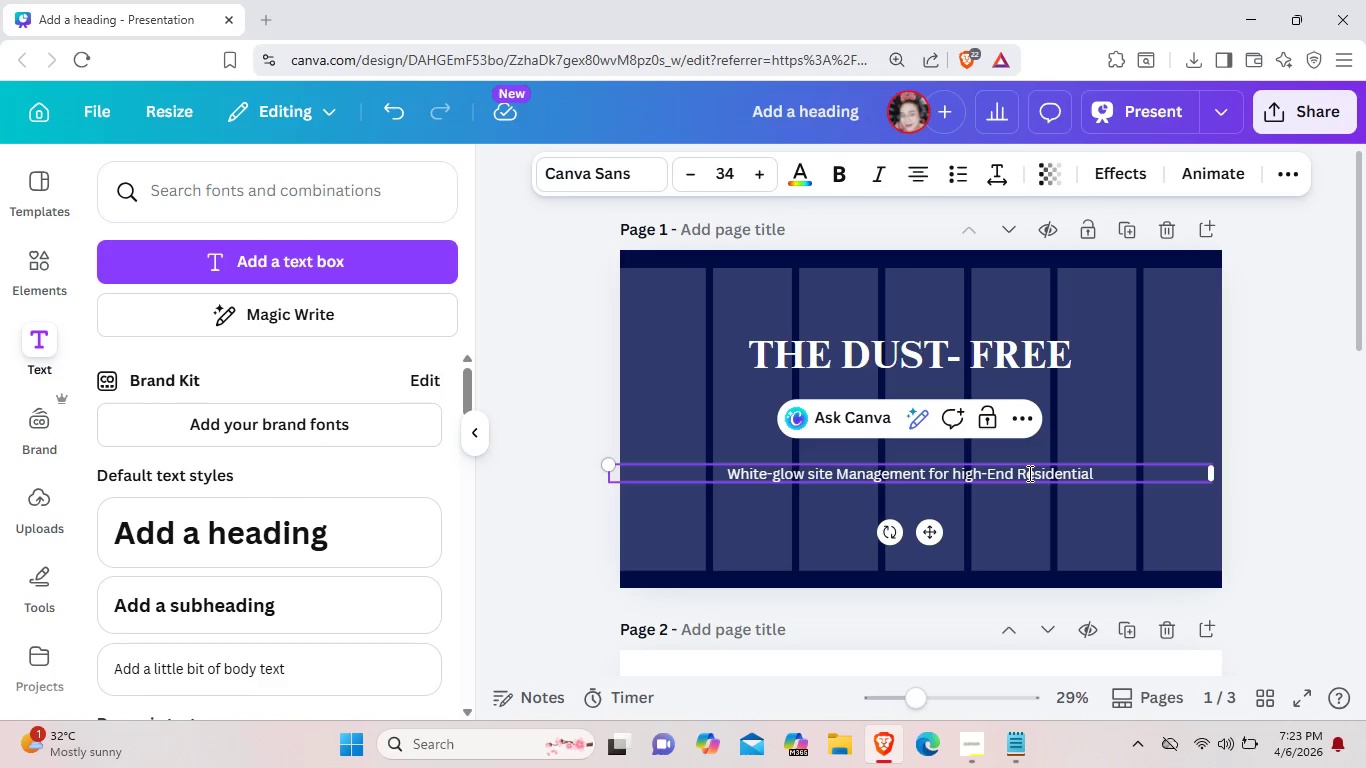 
type( Remodels)
 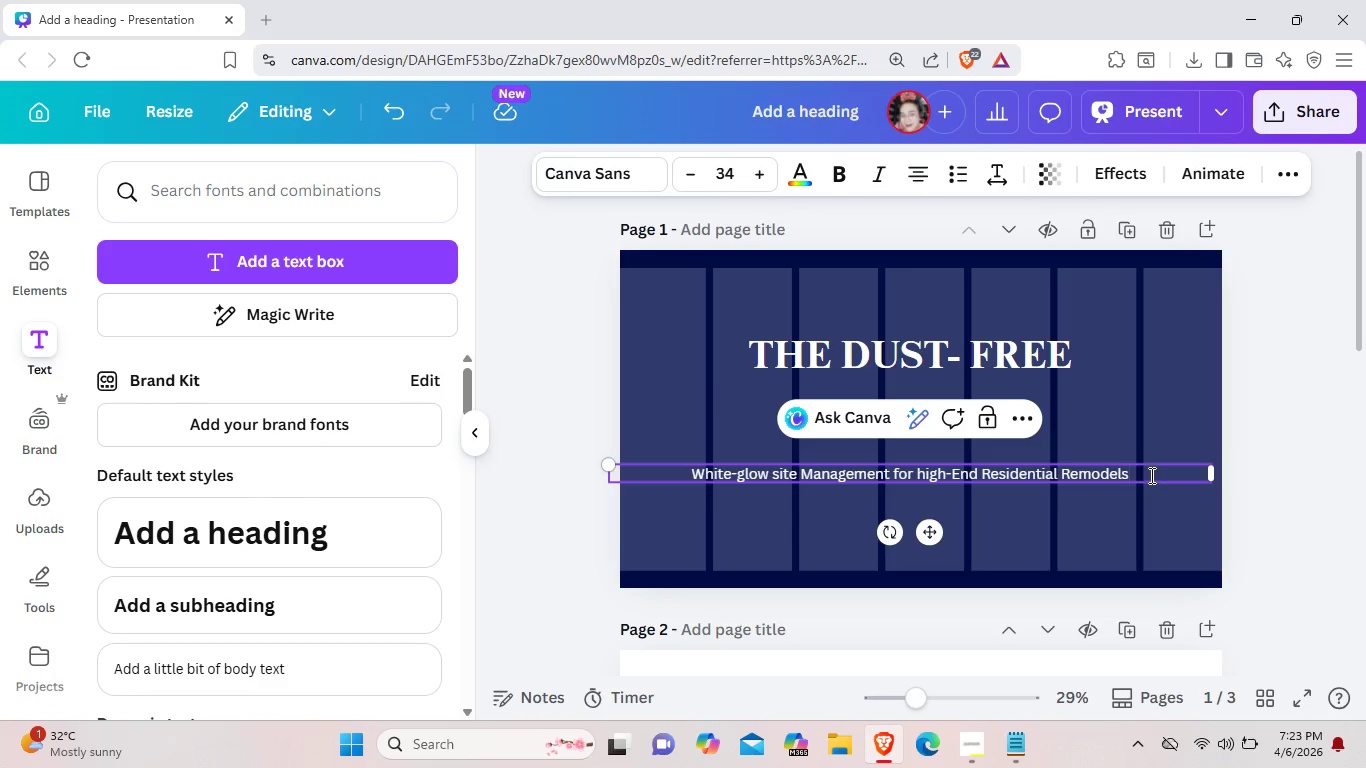 
left_click_drag(start_coordinate=[1150, 475], to_coordinate=[688, 468])
 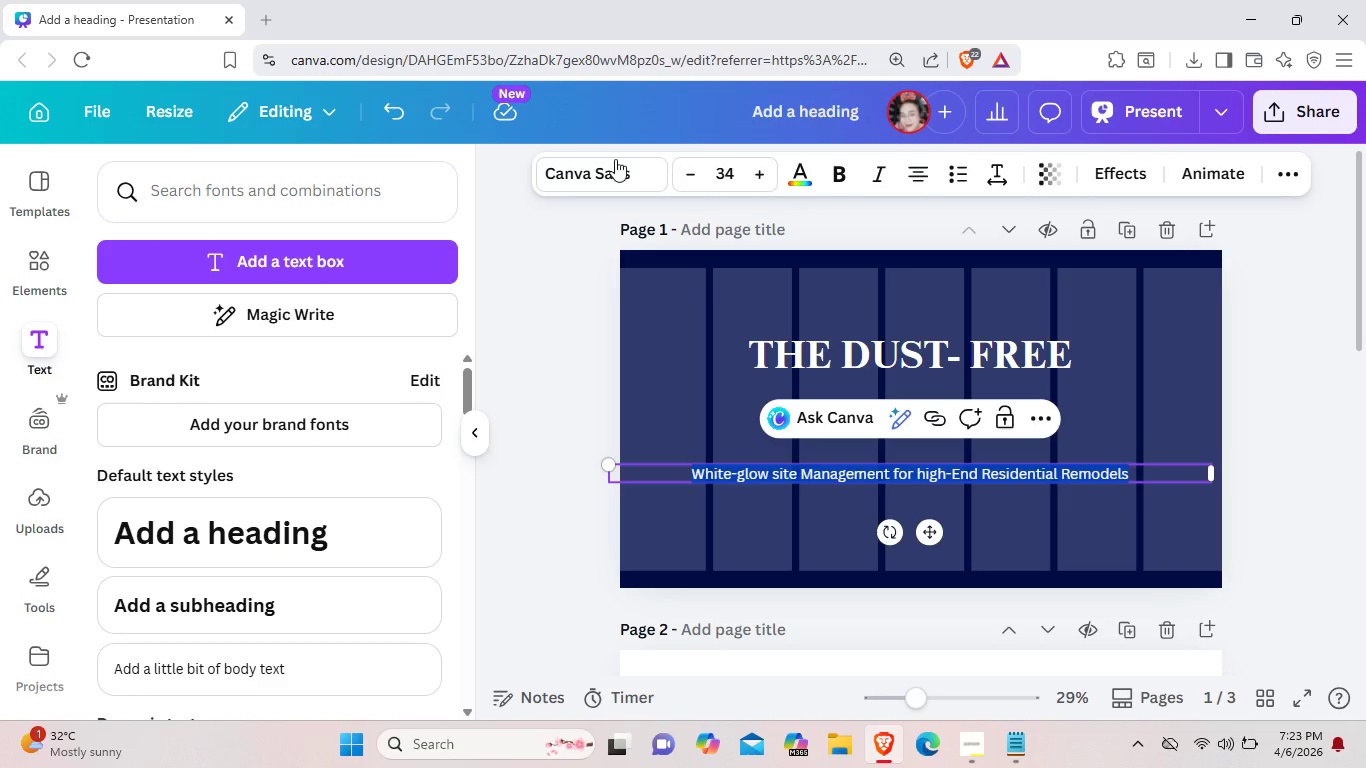 
left_click([601, 170])
 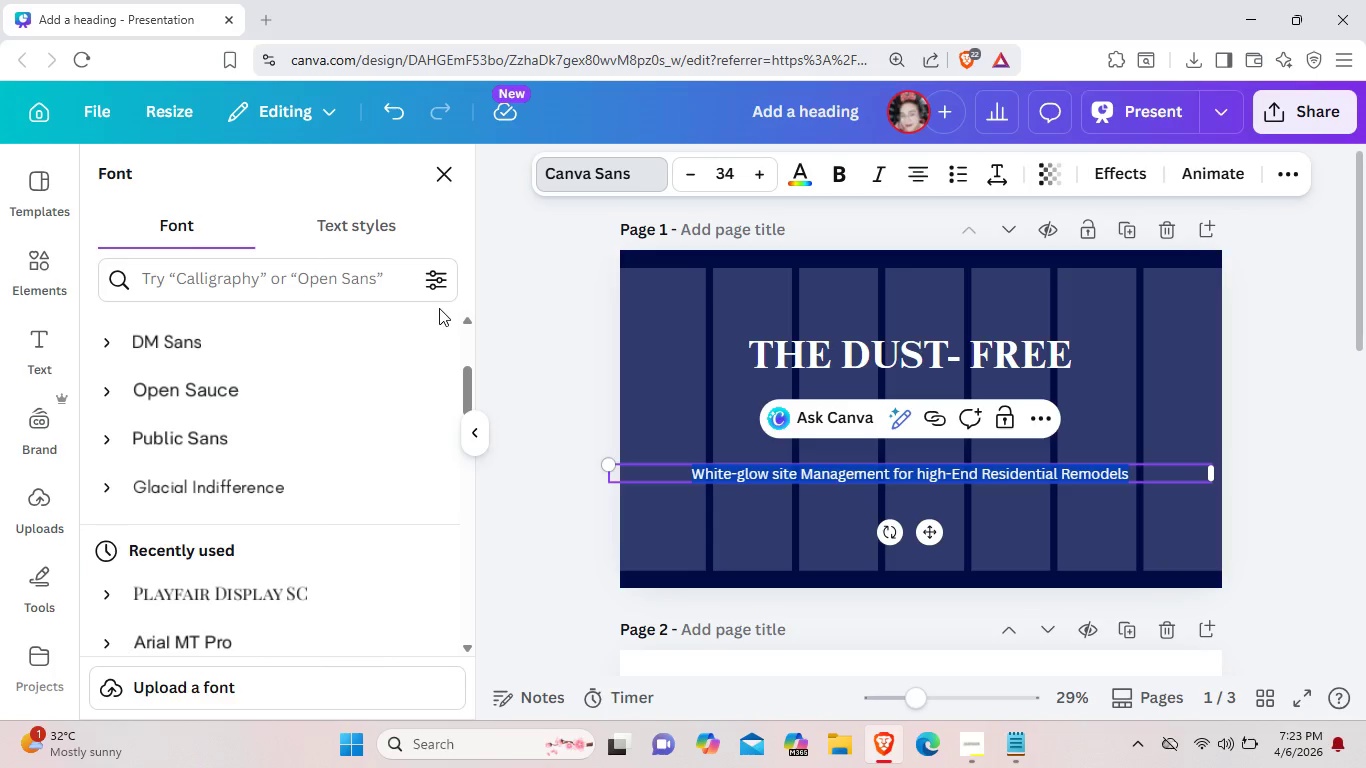 
scroll: coordinate [347, 495], scroll_direction: down, amount: 4.0
 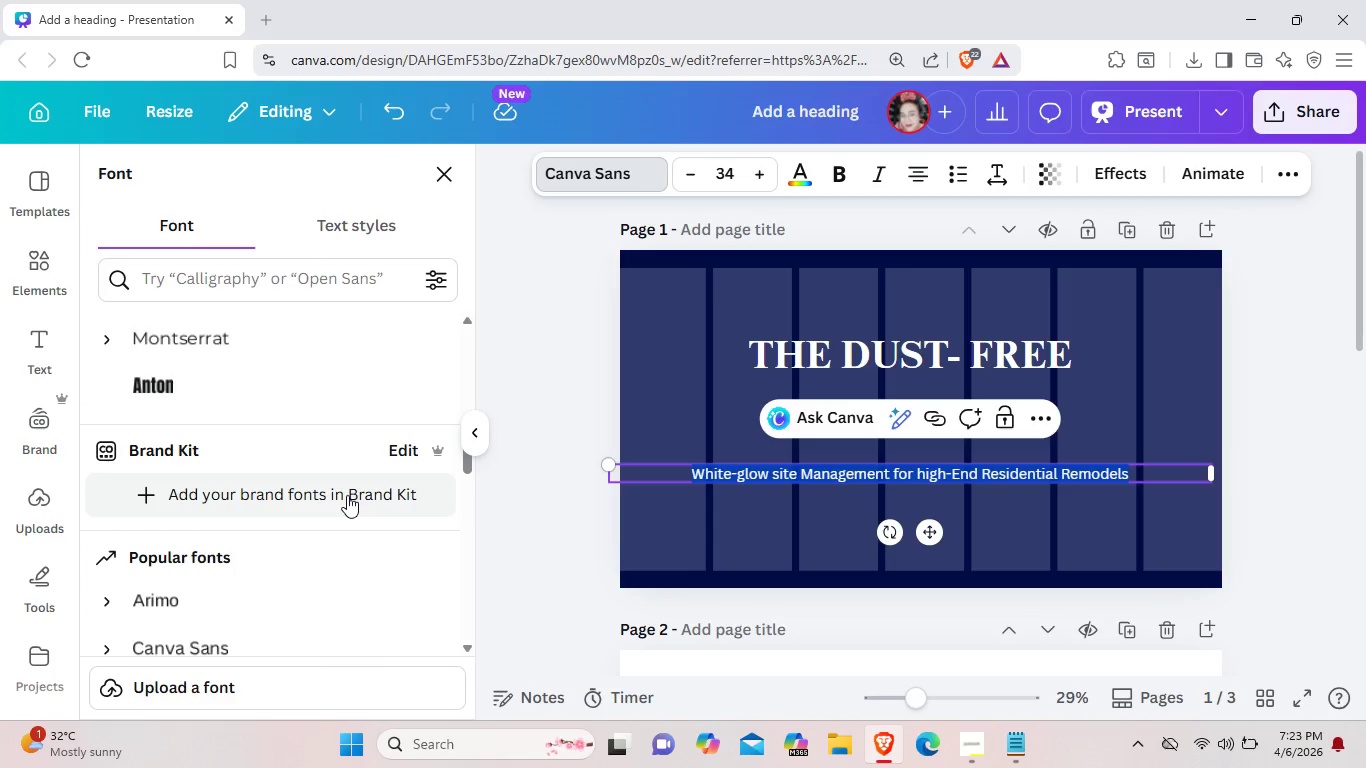 
scroll: coordinate [347, 495], scroll_direction: up, amount: 2.0
 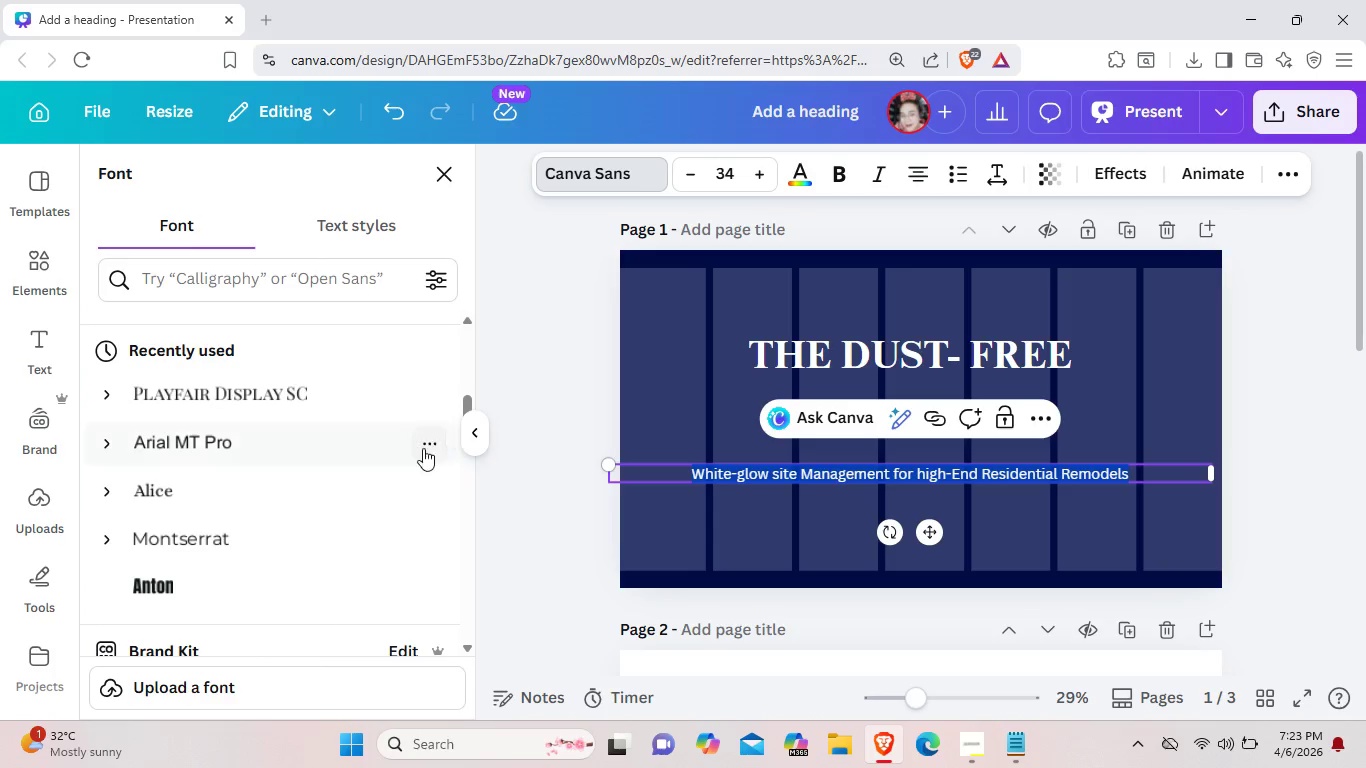 
scroll: coordinate [376, 457], scroll_direction: down, amount: 2.0
 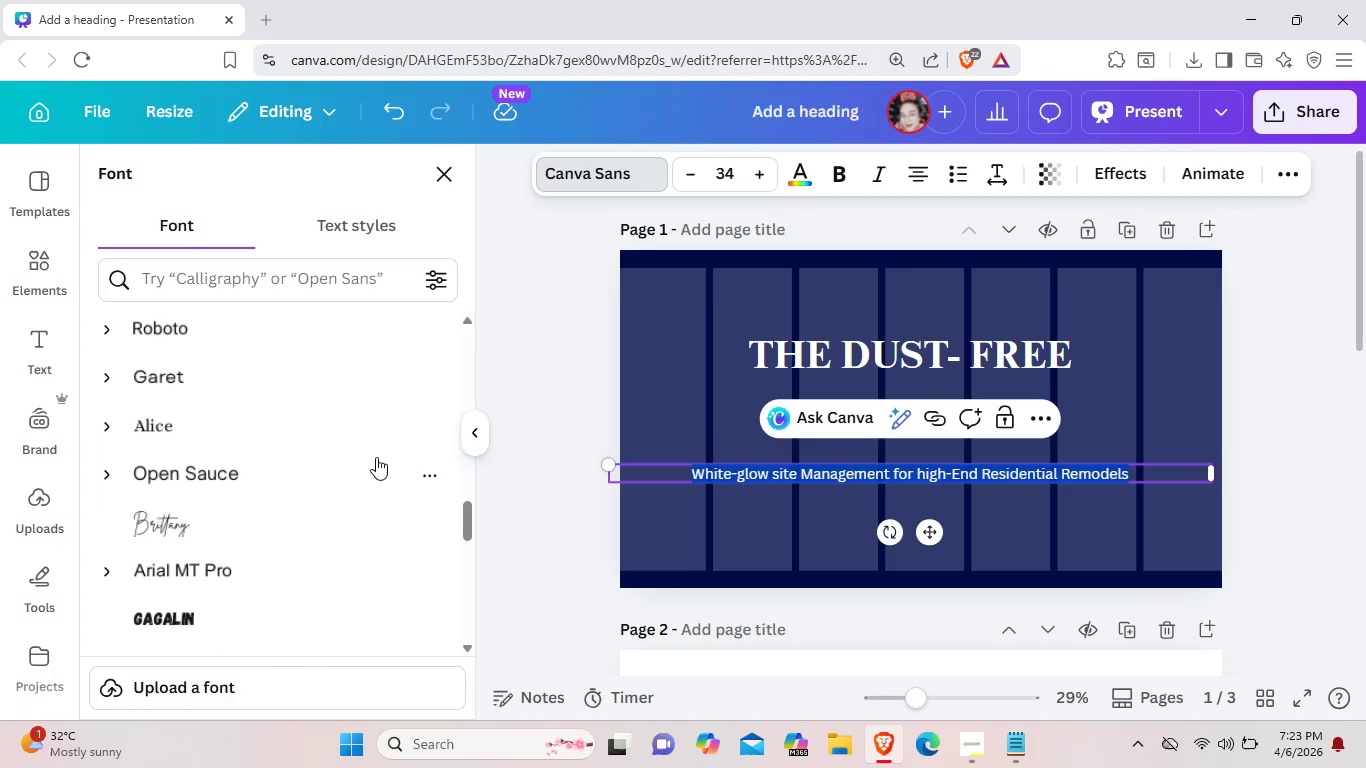 
left_click([273, 379])
 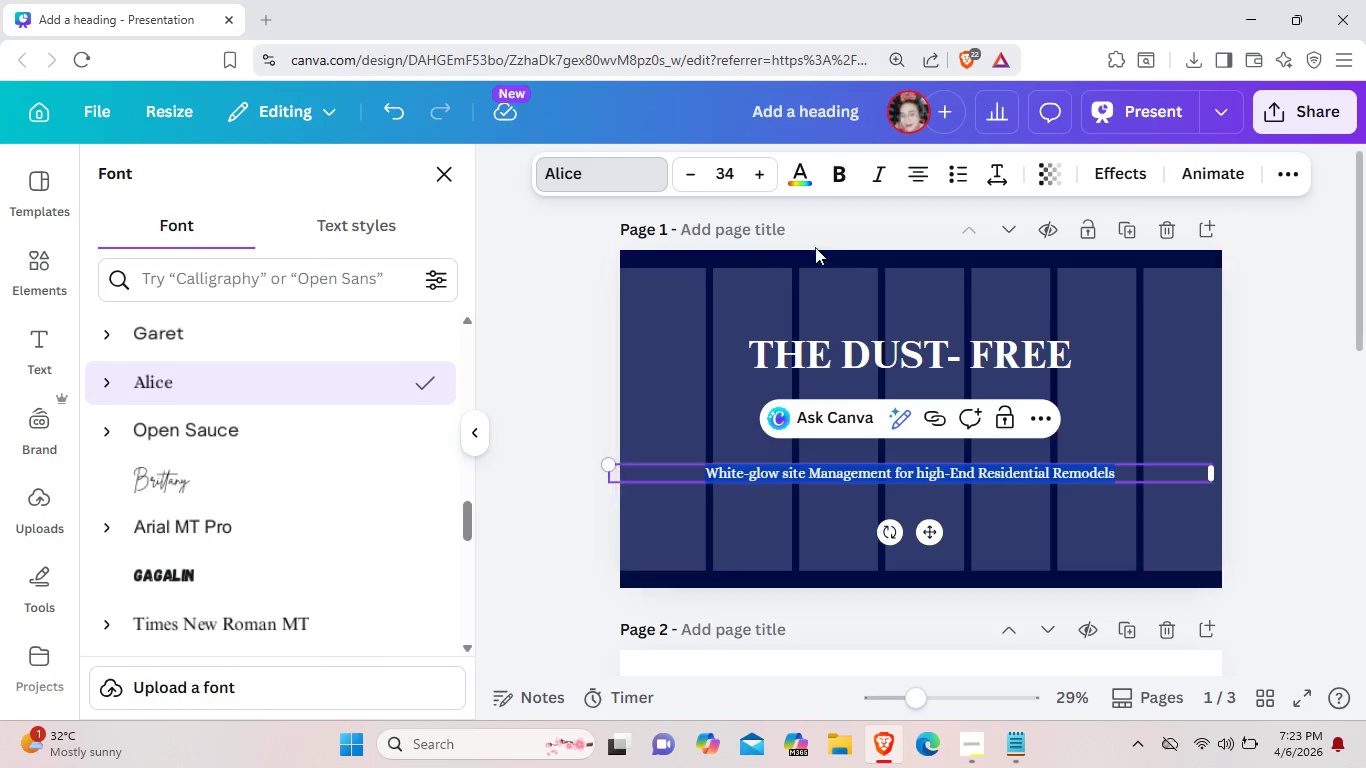 
left_click([869, 177])
 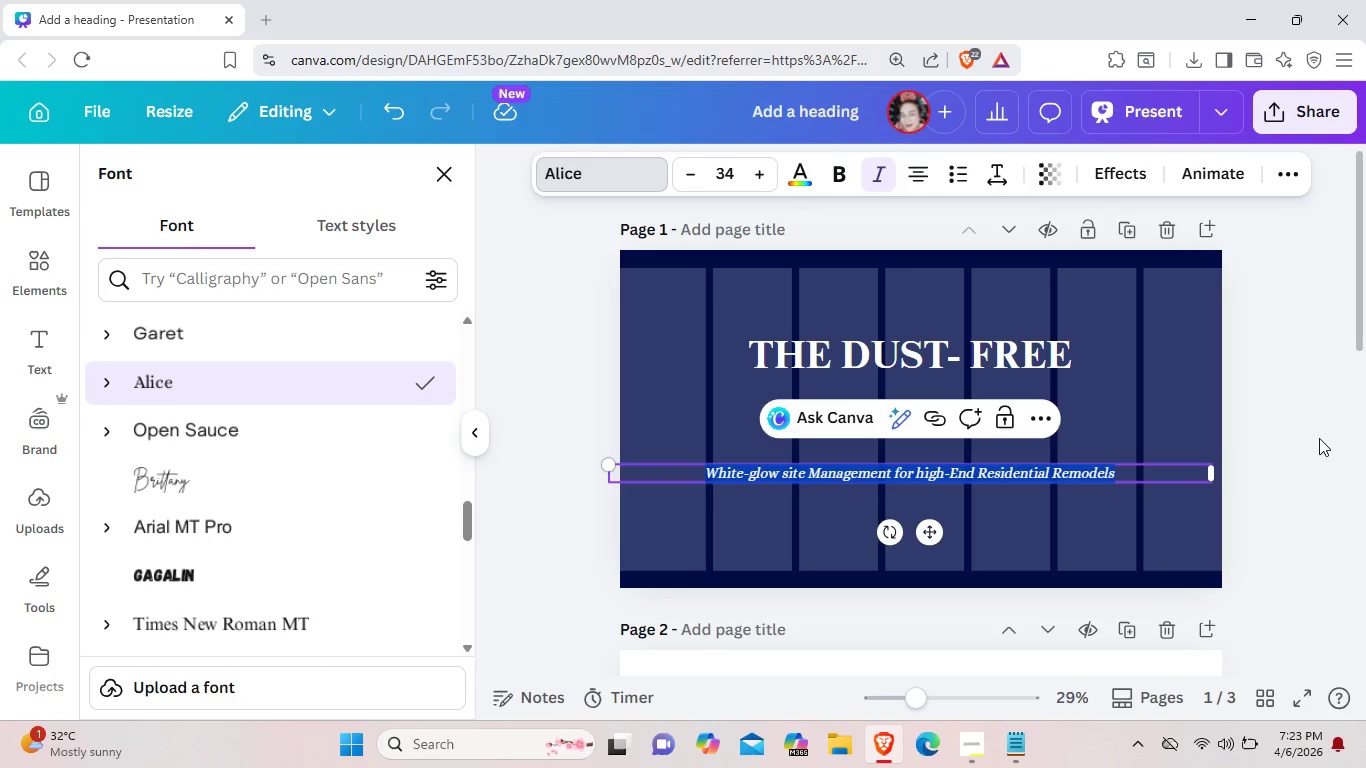 
left_click([1319, 438])
 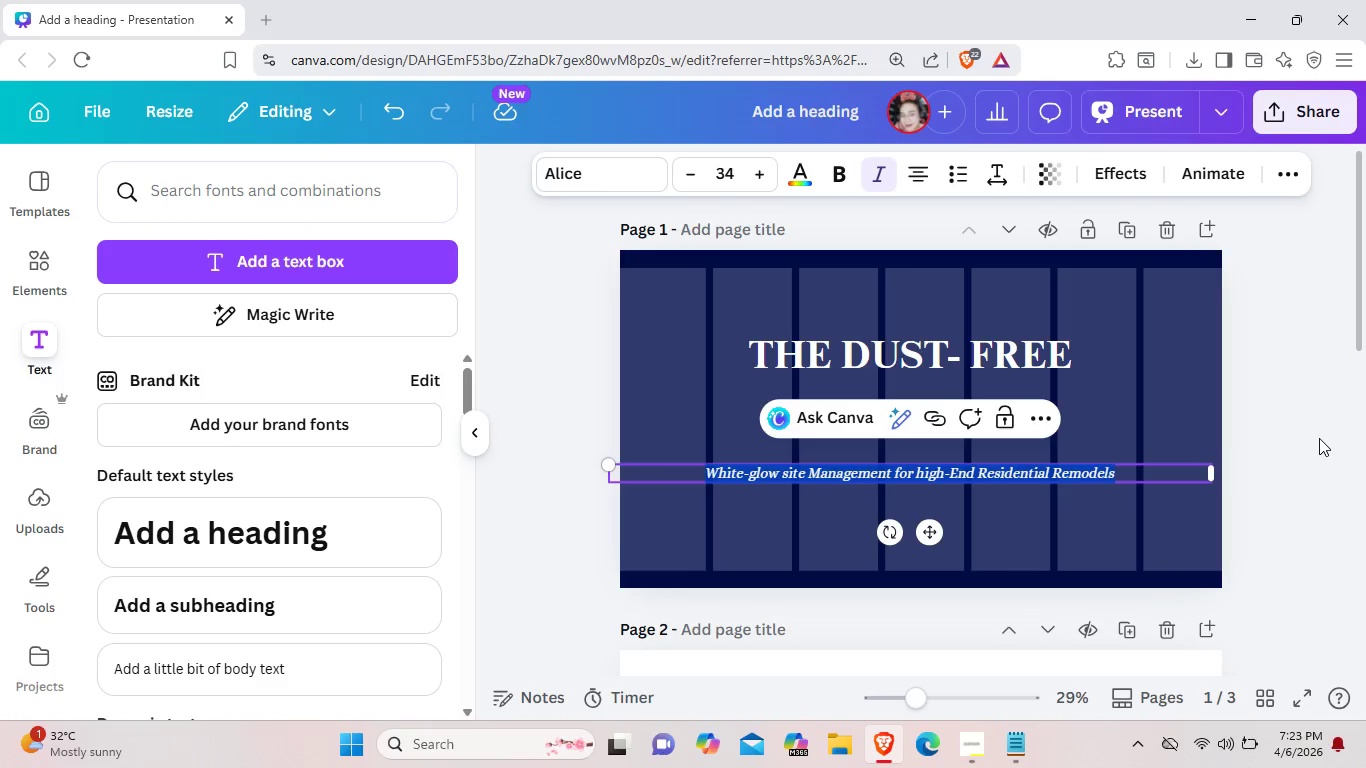 
left_click([1319, 438])
 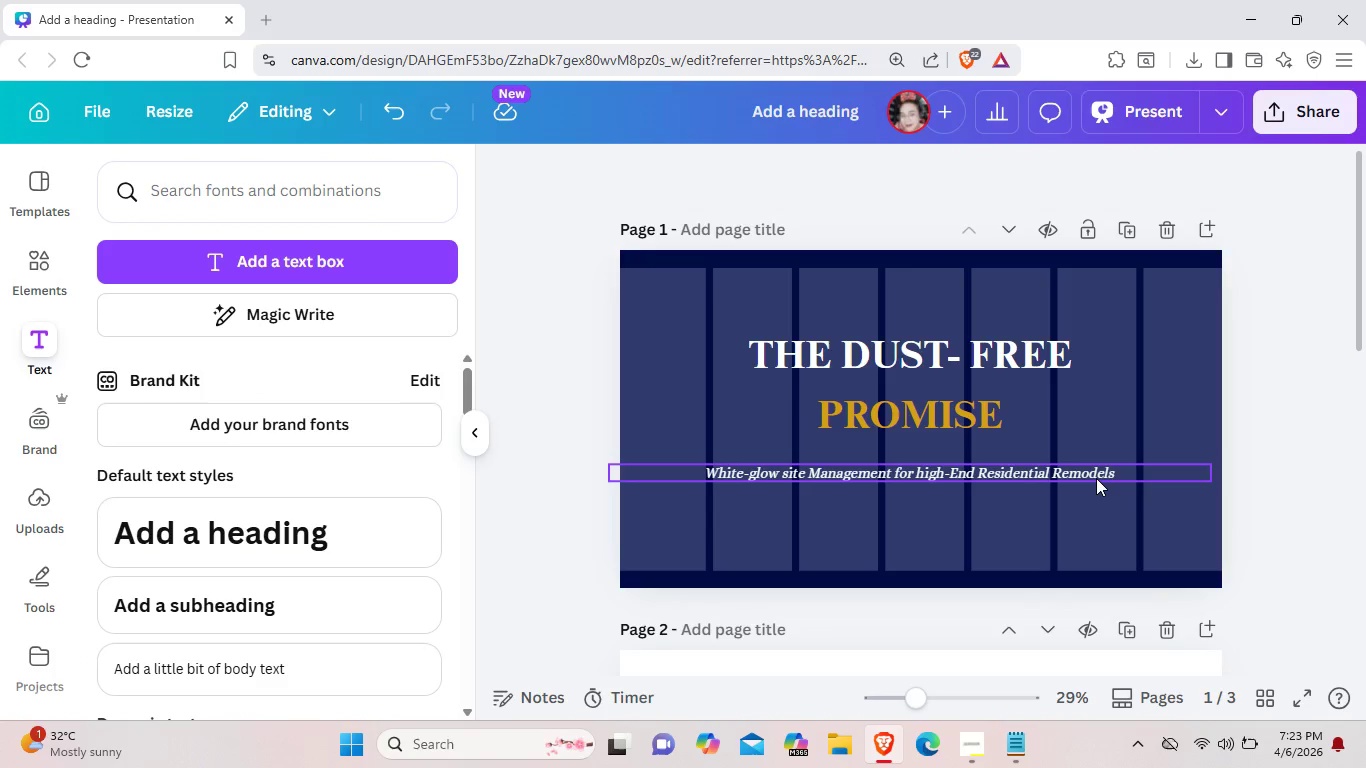 
left_click_drag(start_coordinate=[1096, 478], to_coordinate=[1104, 476])
 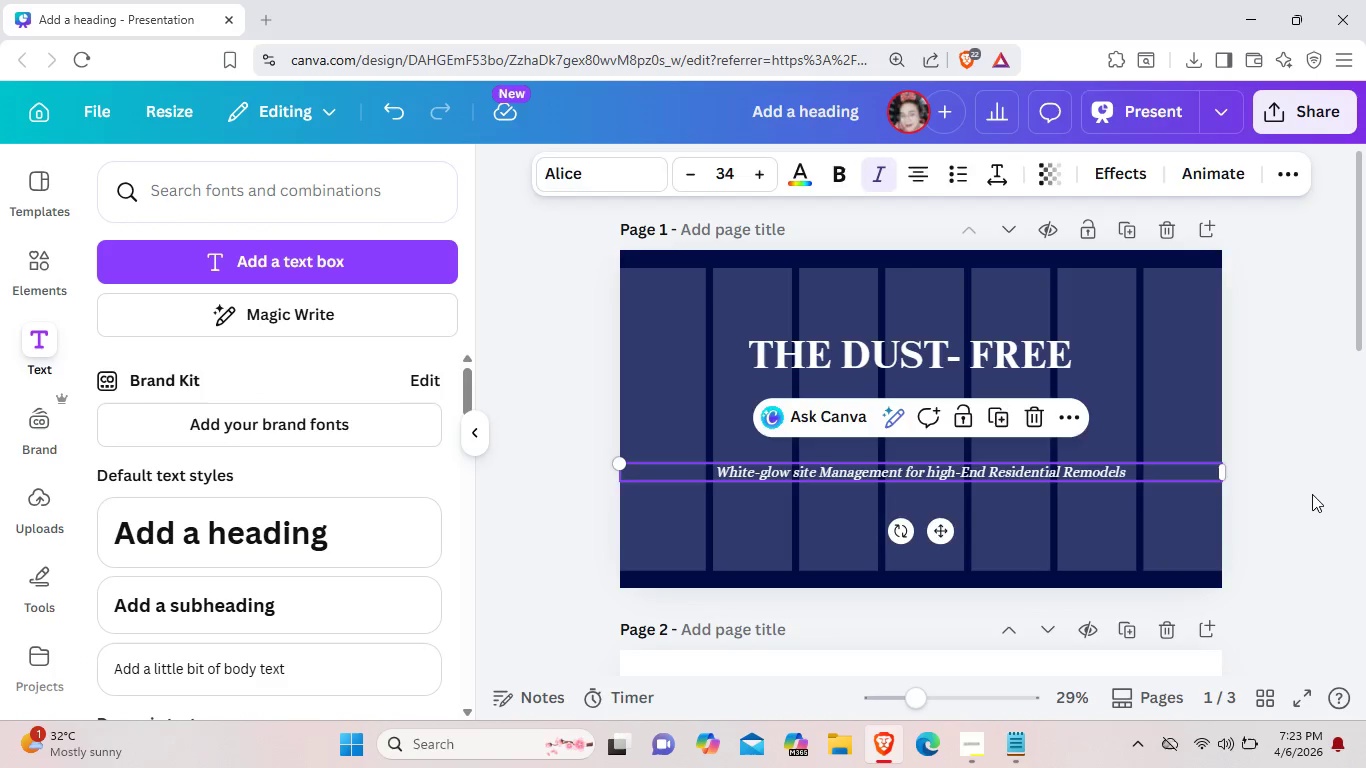 
left_click([1312, 494])
 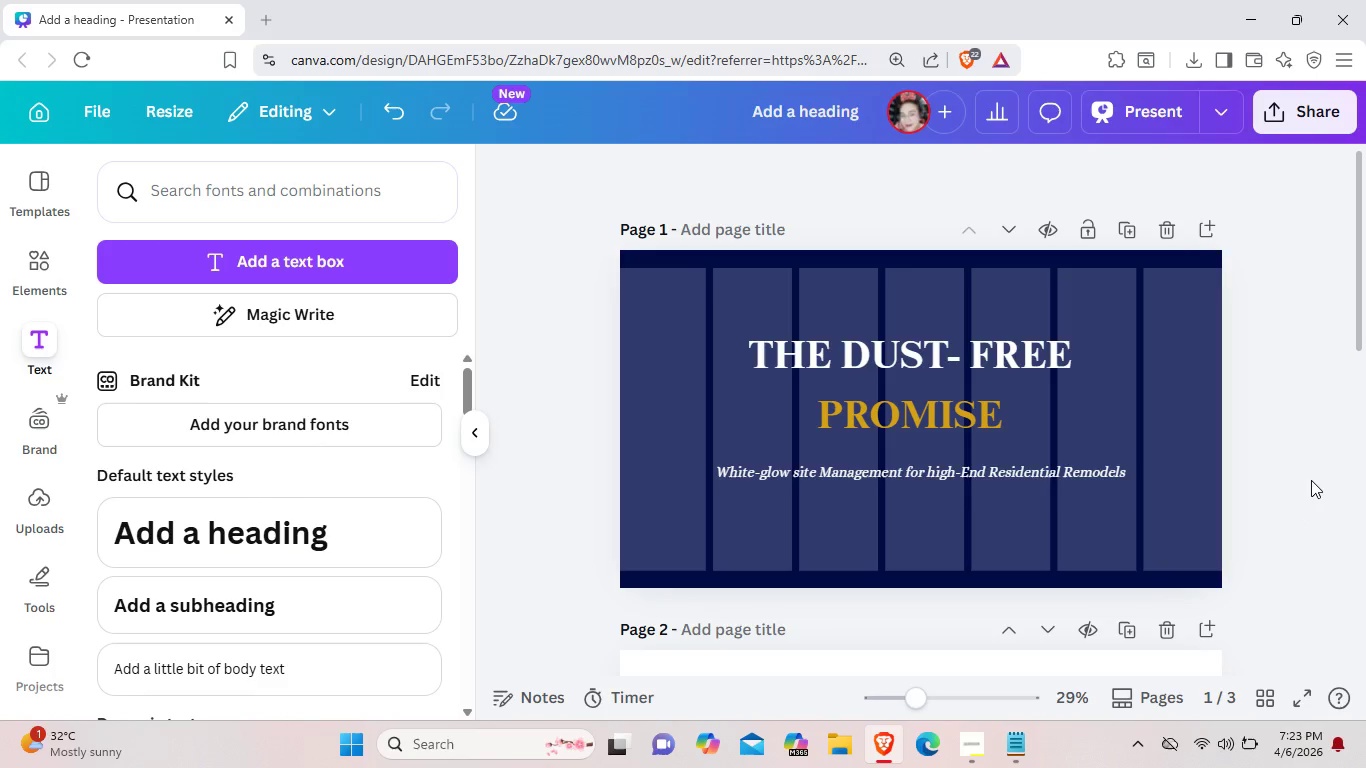 
left_click([1145, 305])
 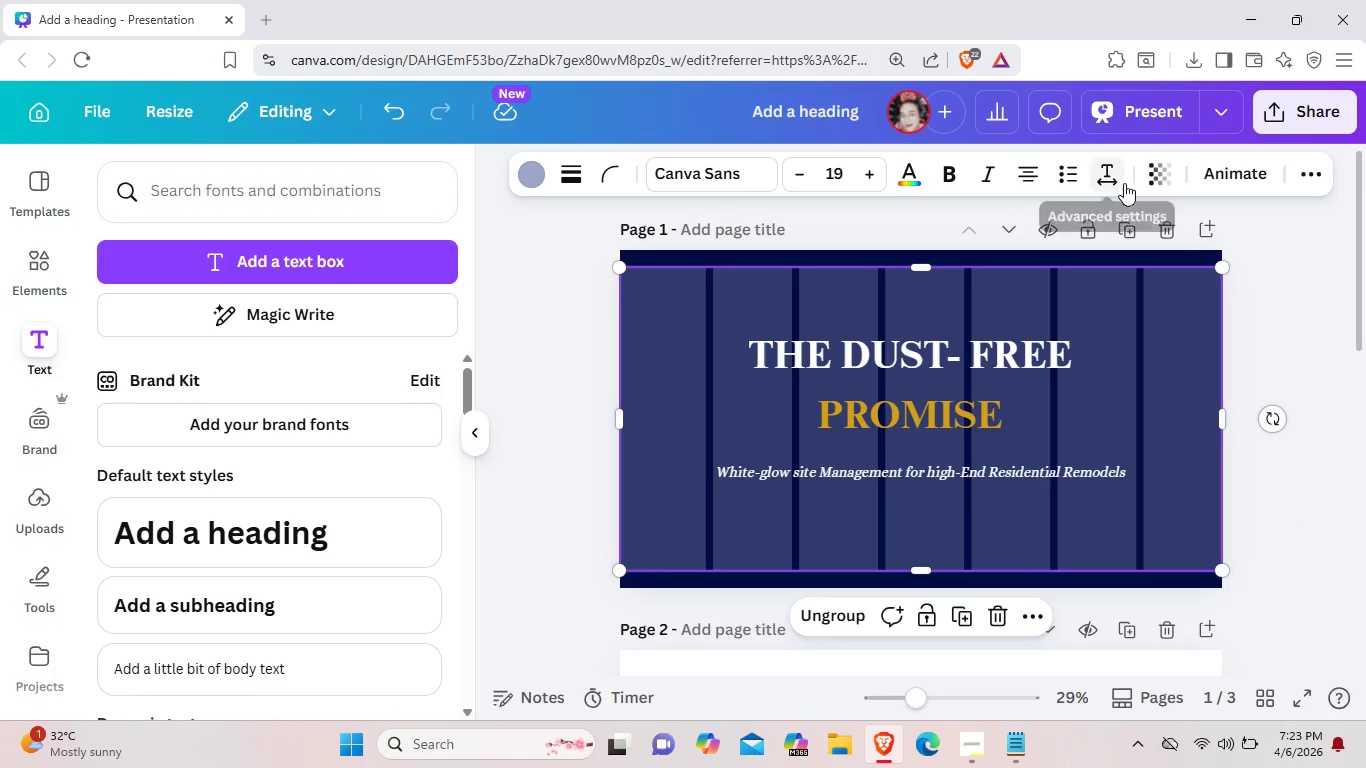 
left_click([1154, 179])
 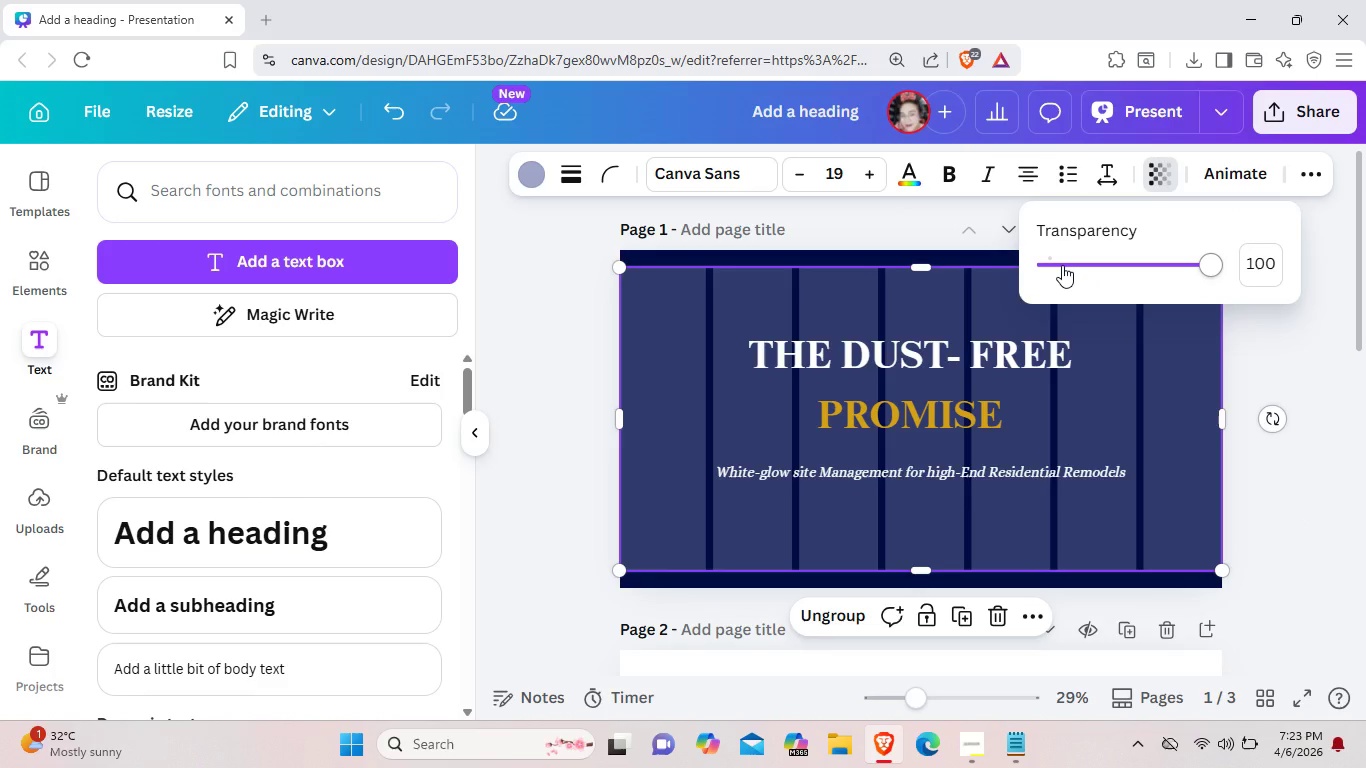 
left_click([1062, 265])
 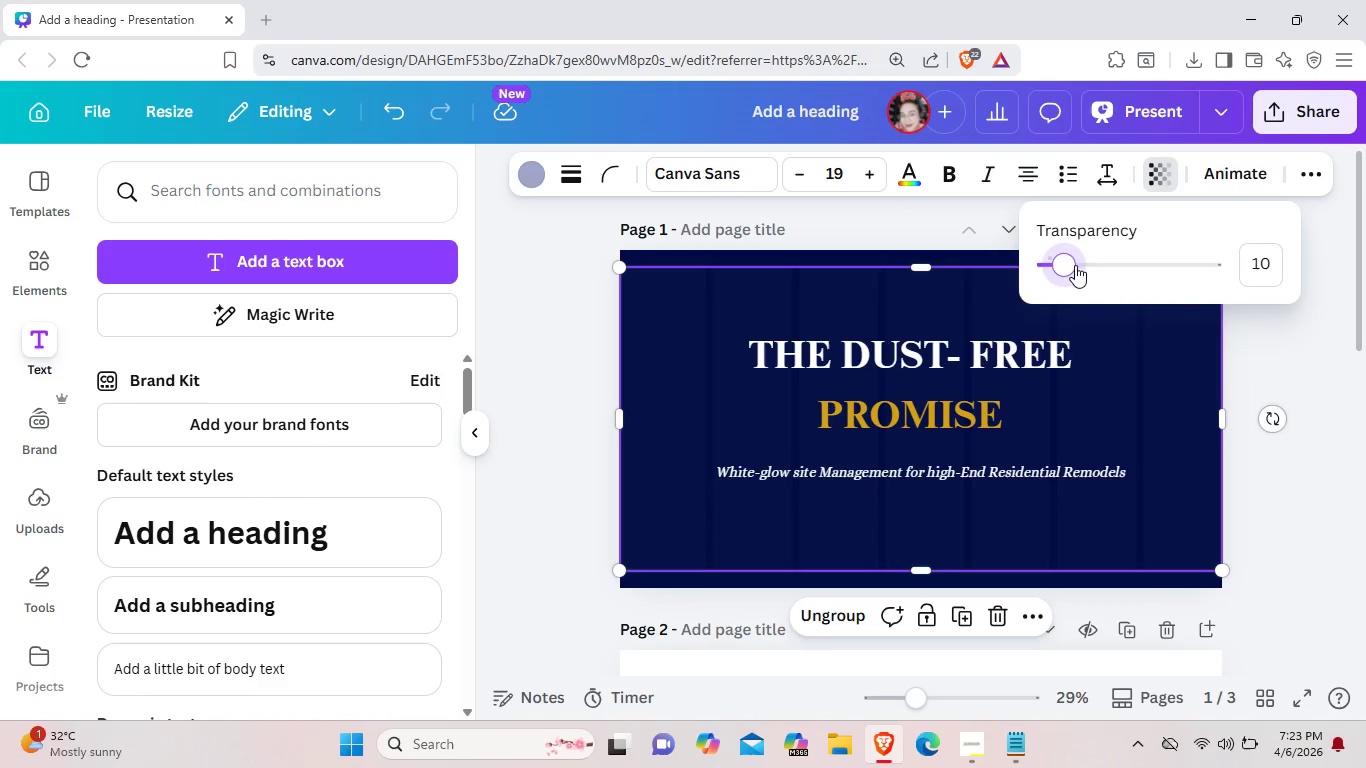 
left_click([1075, 265])
 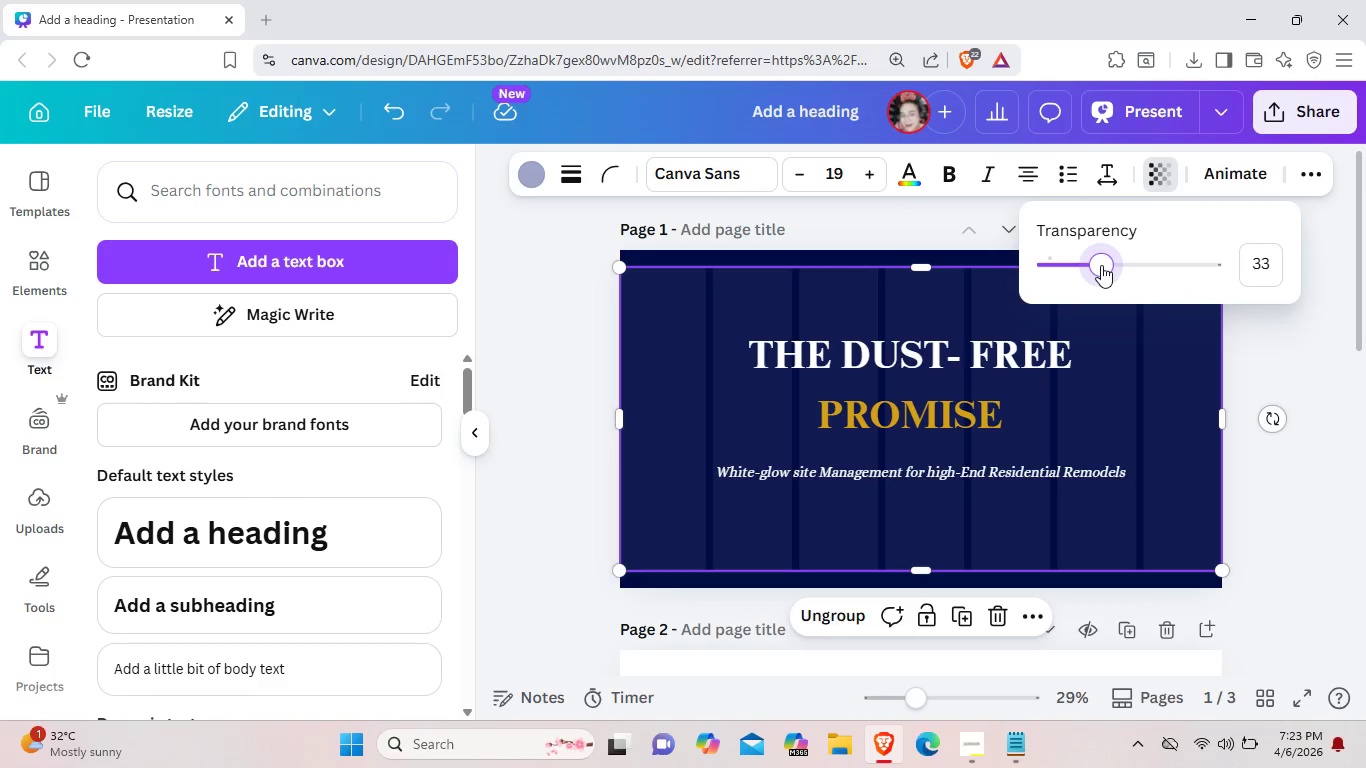 
double_click([1101, 265])
 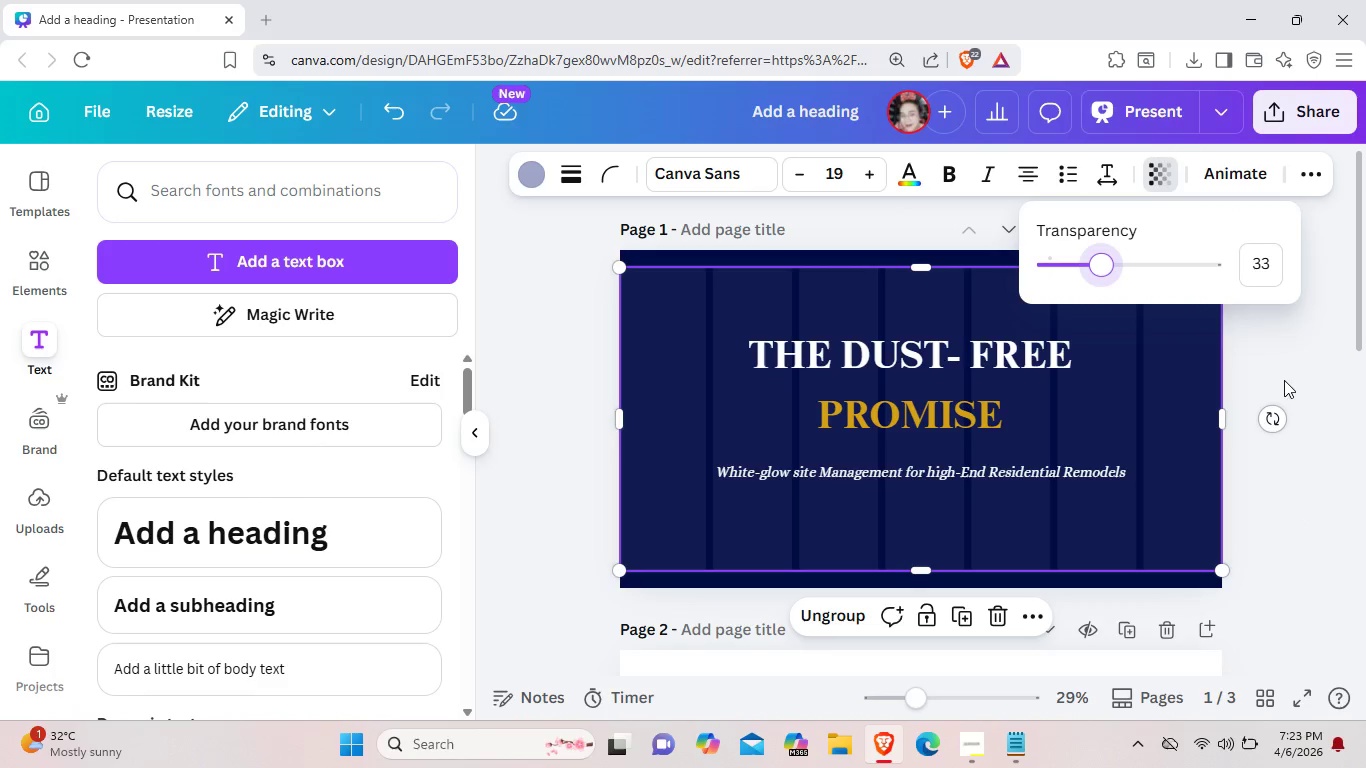 
left_click([1270, 342])
 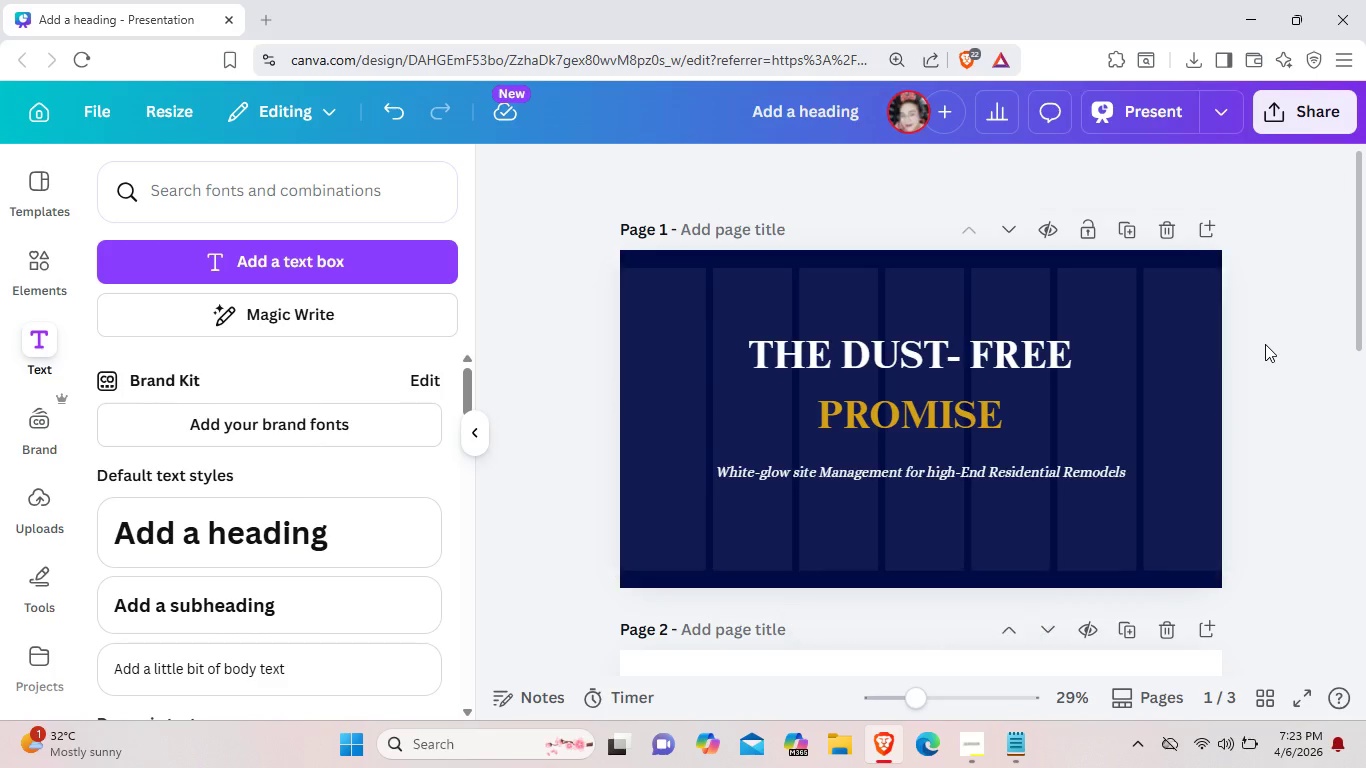 
left_click([1265, 344])
 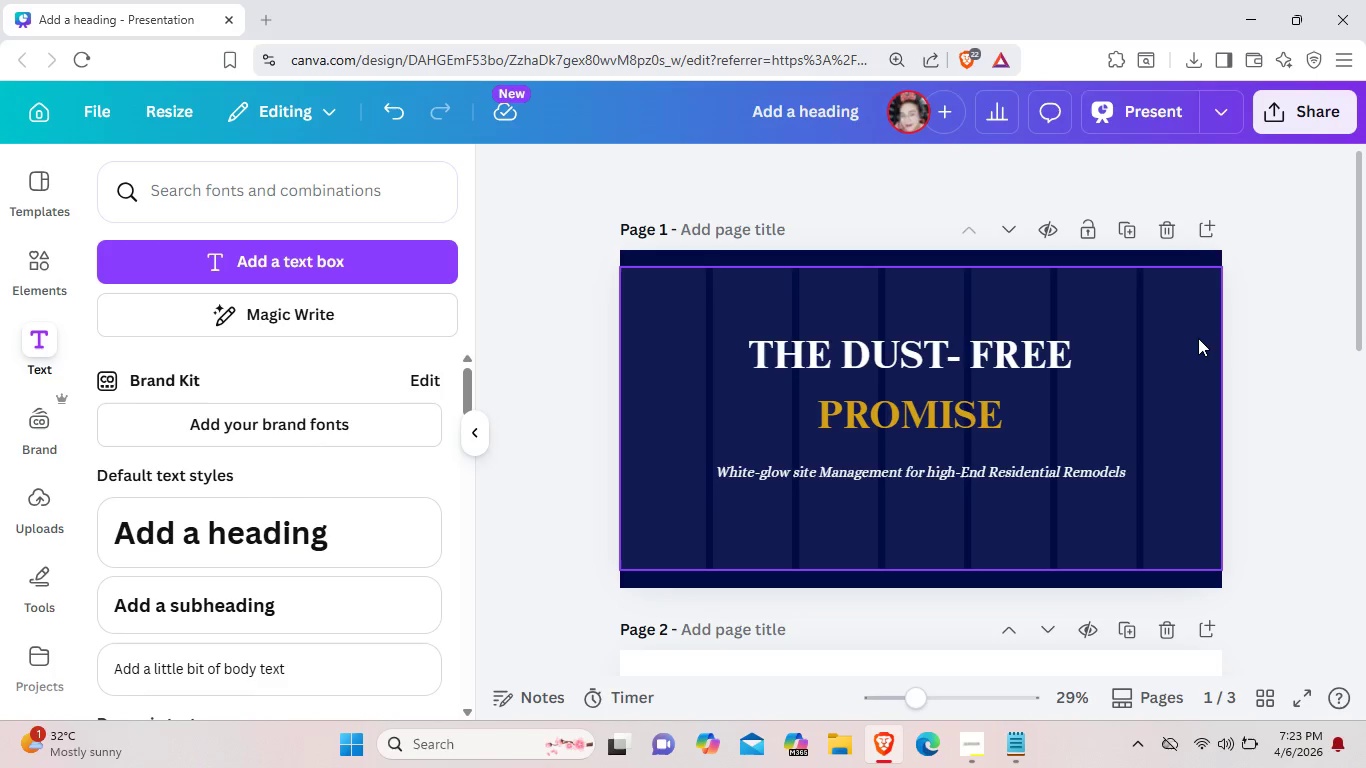 
left_click([1133, 329])
 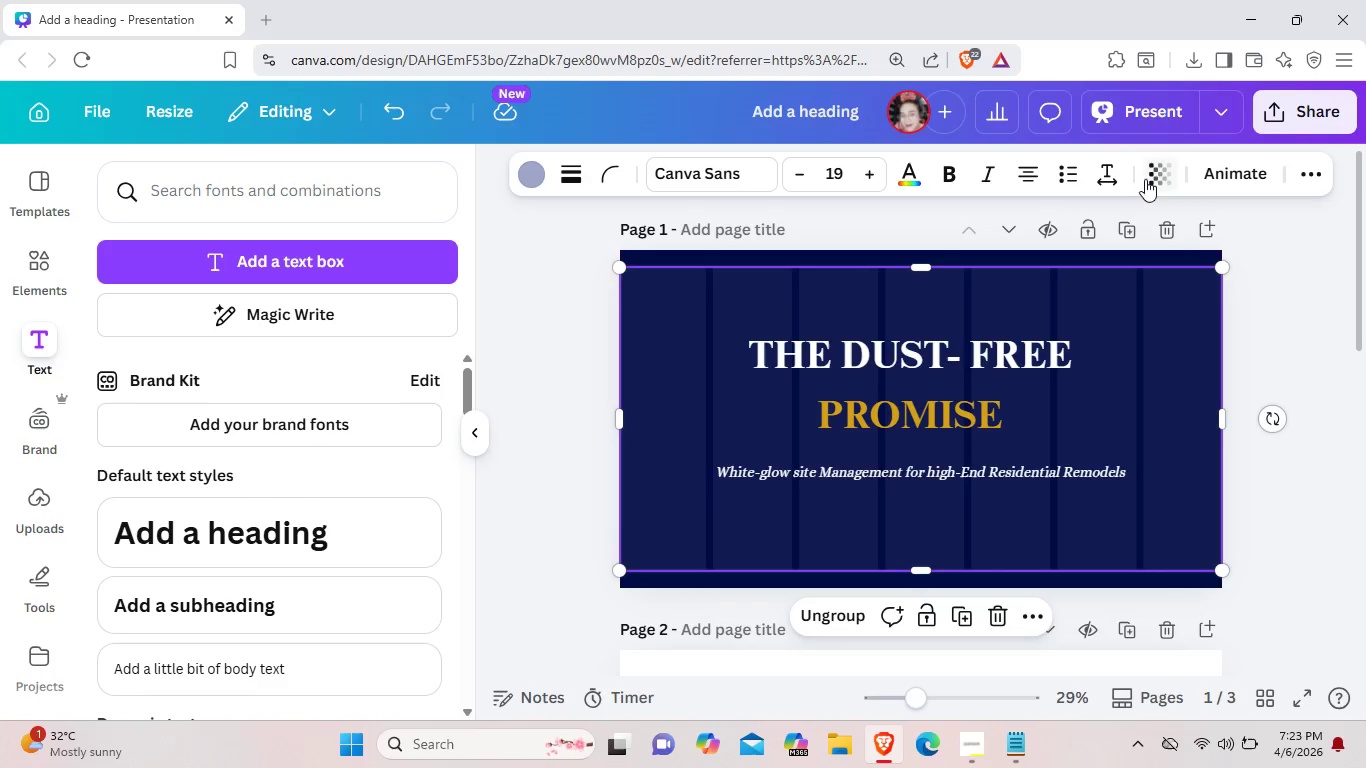 
left_click([1145, 179])
 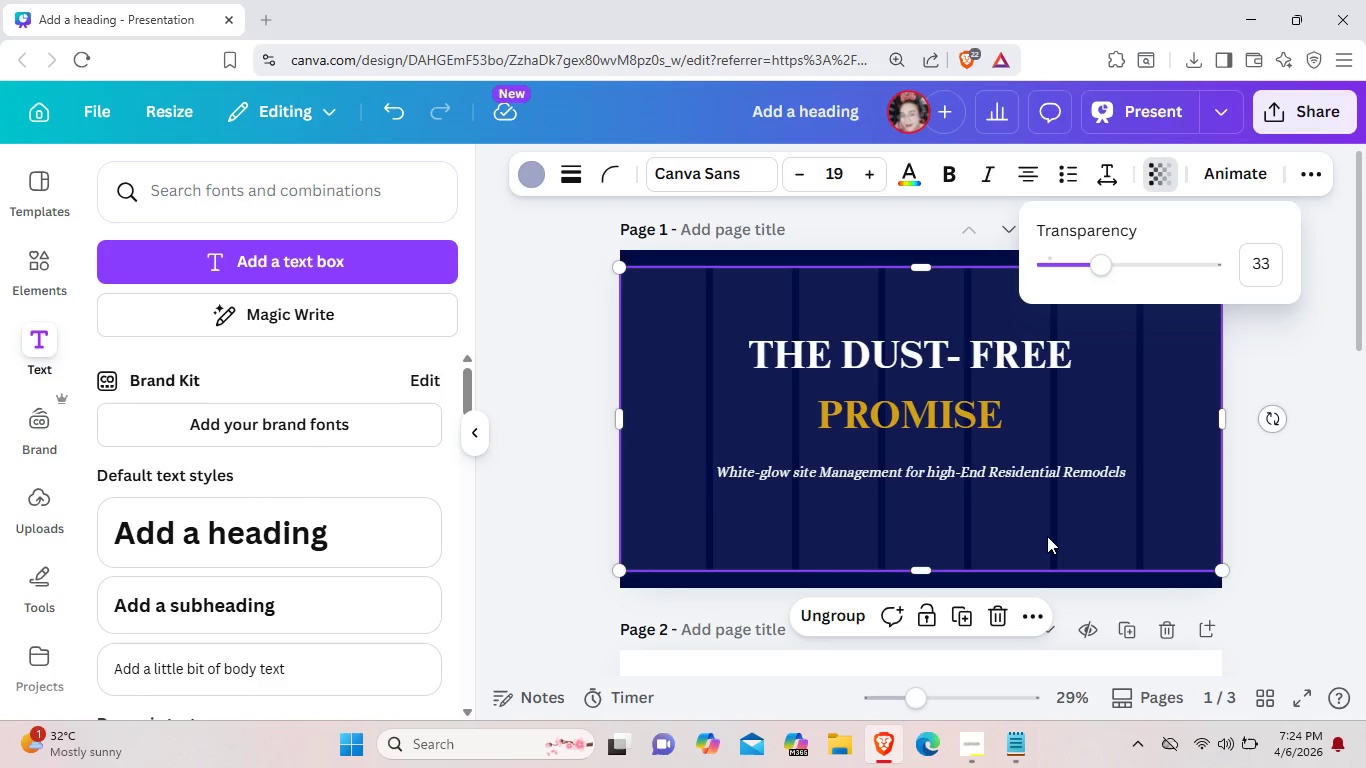 
wait(15.99)
 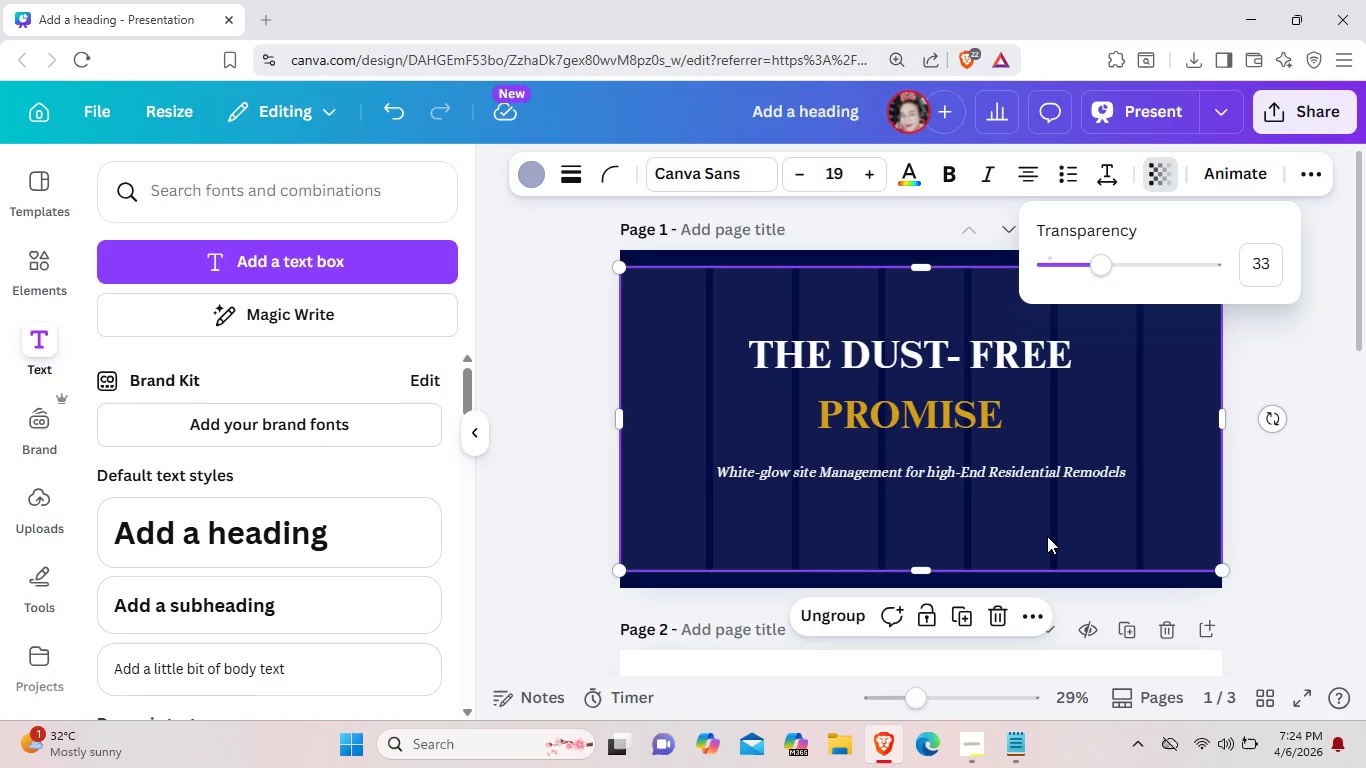 
left_click([1113, 270])
 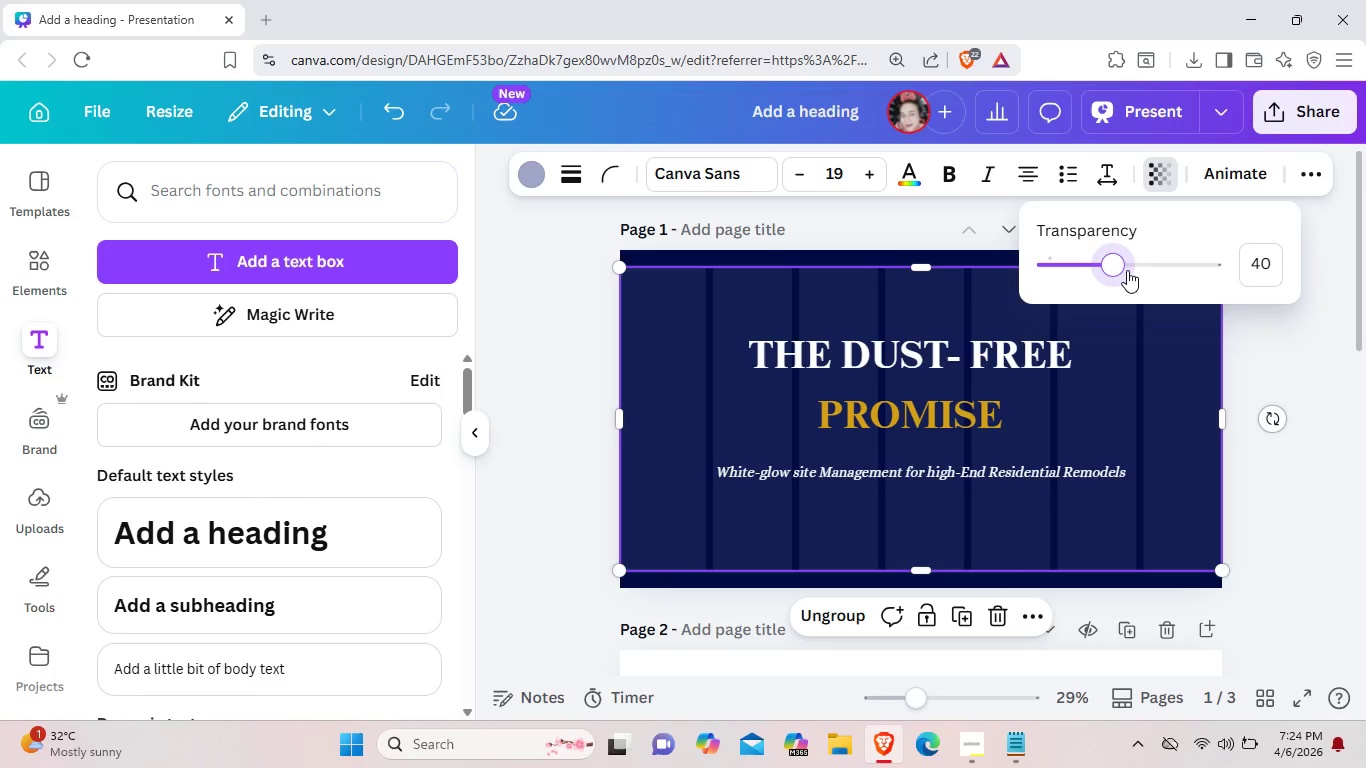 
left_click([1127, 270])
 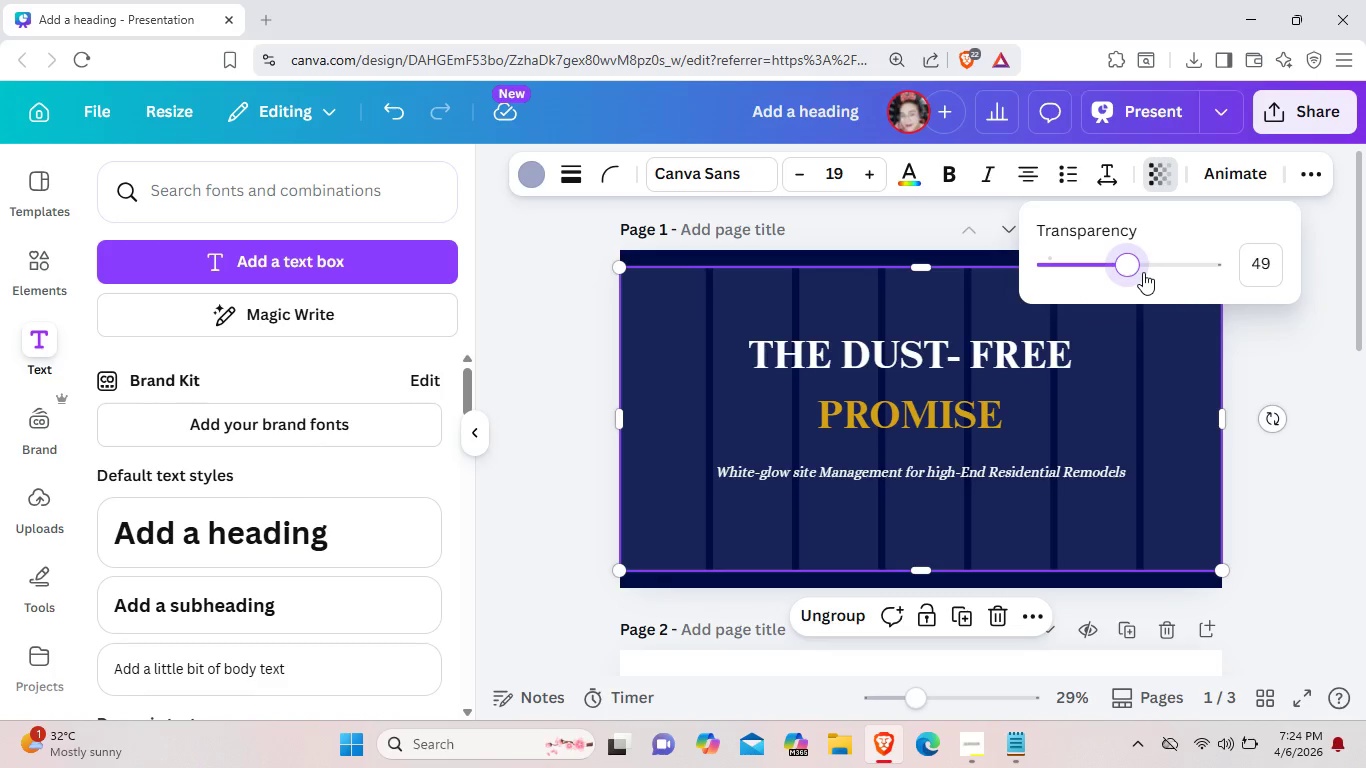 
left_click([1143, 272])
 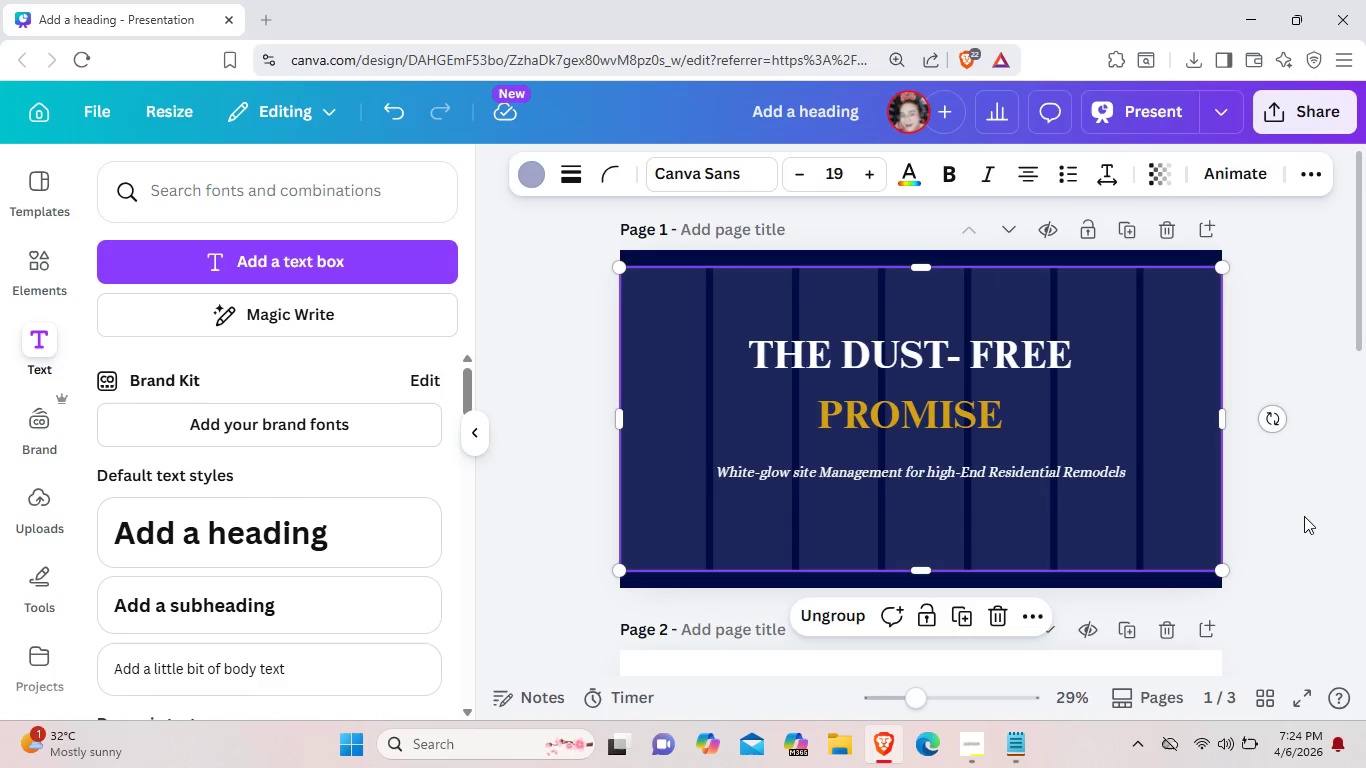 
double_click([1304, 516])
 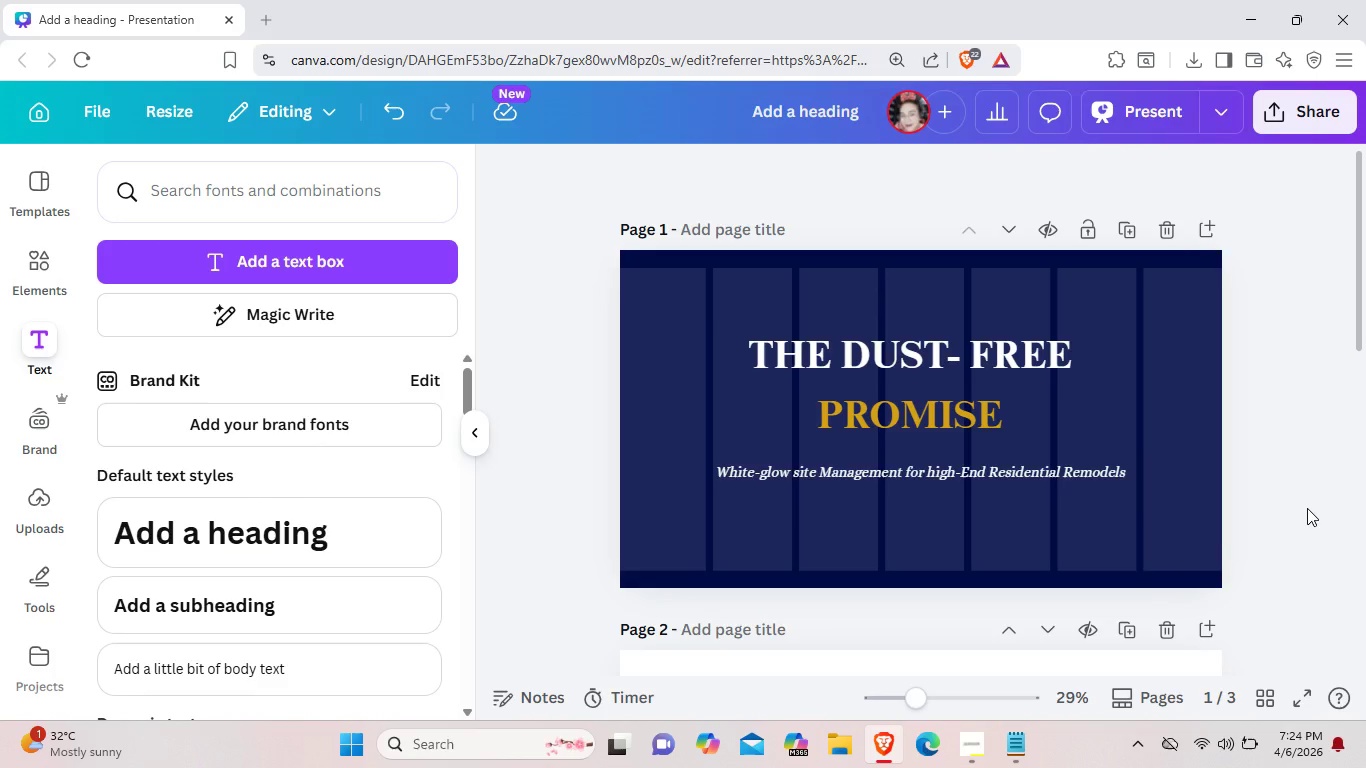 
wait(21.09)
 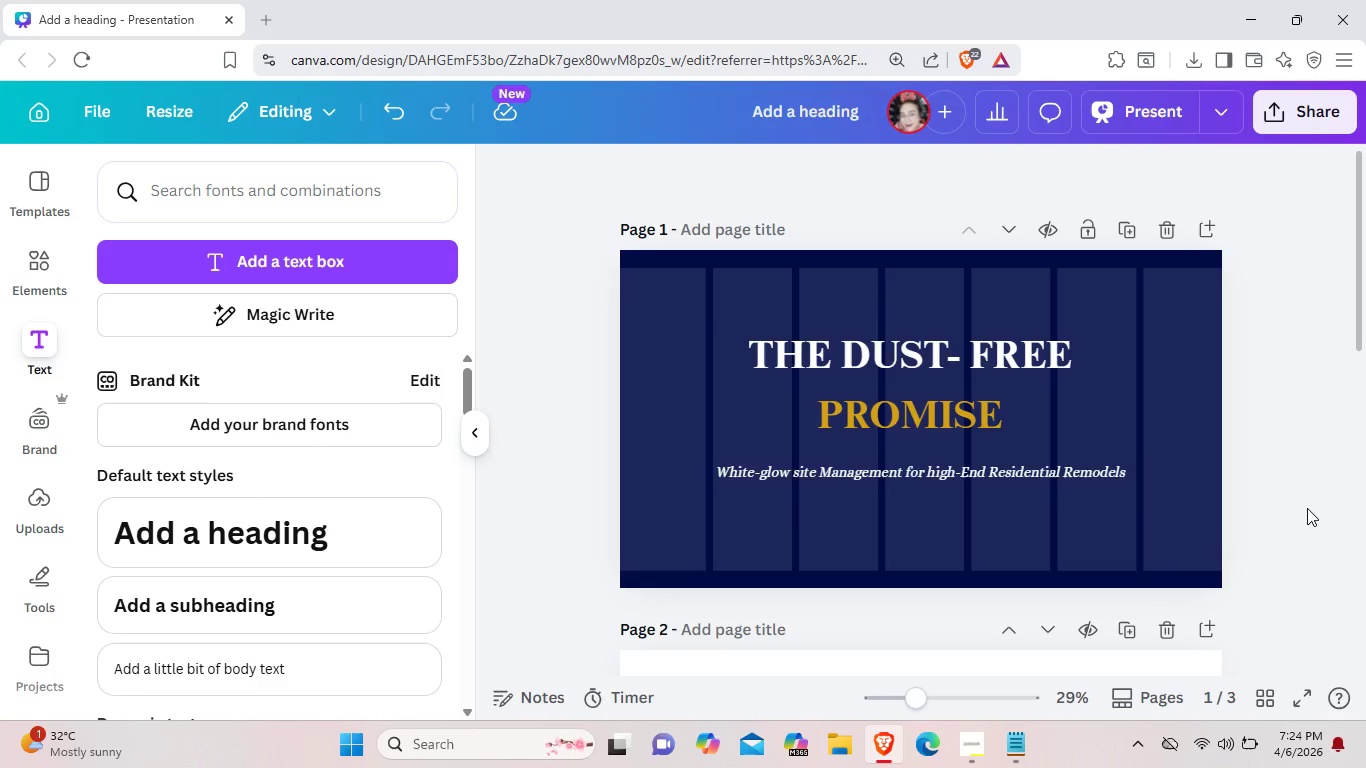 
left_click_drag(start_coordinate=[915, 572], to_coordinate=[915, 534])
 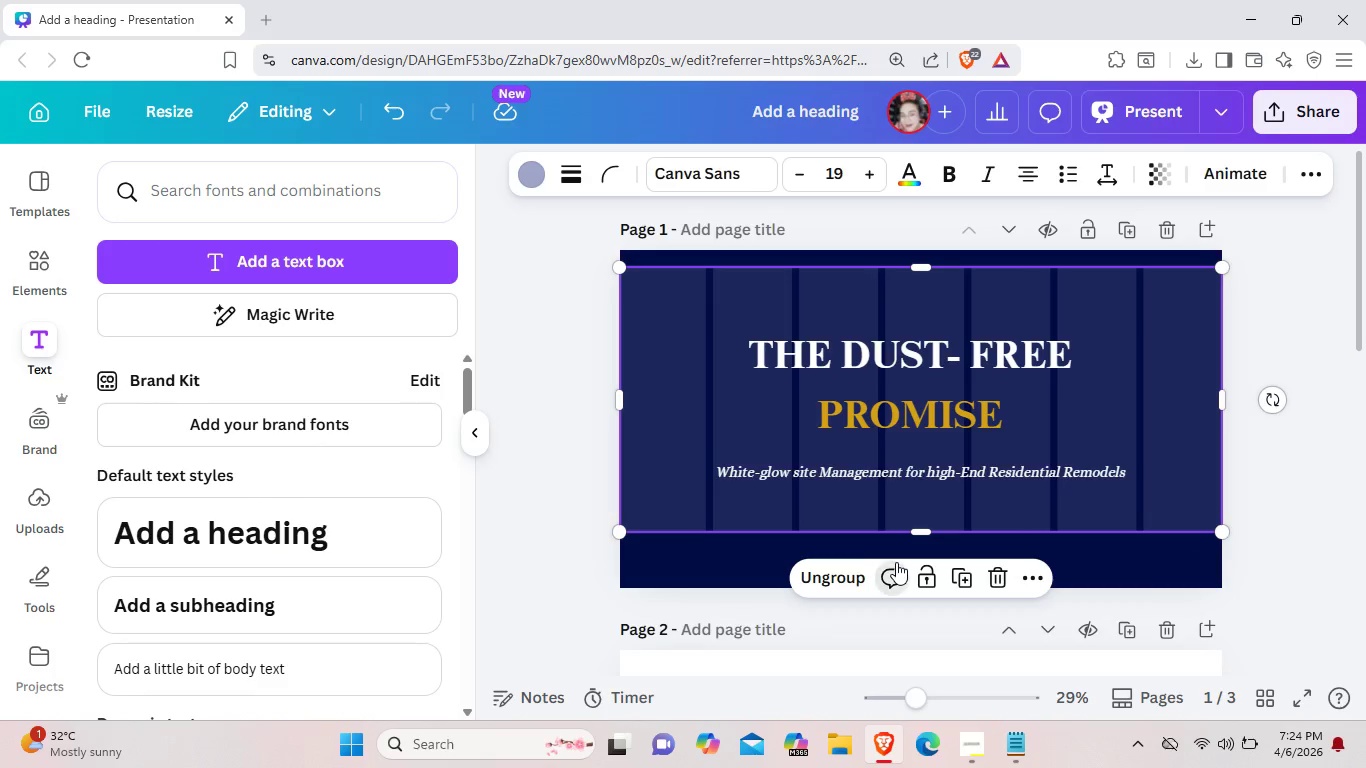 
left_click([896, 562])
 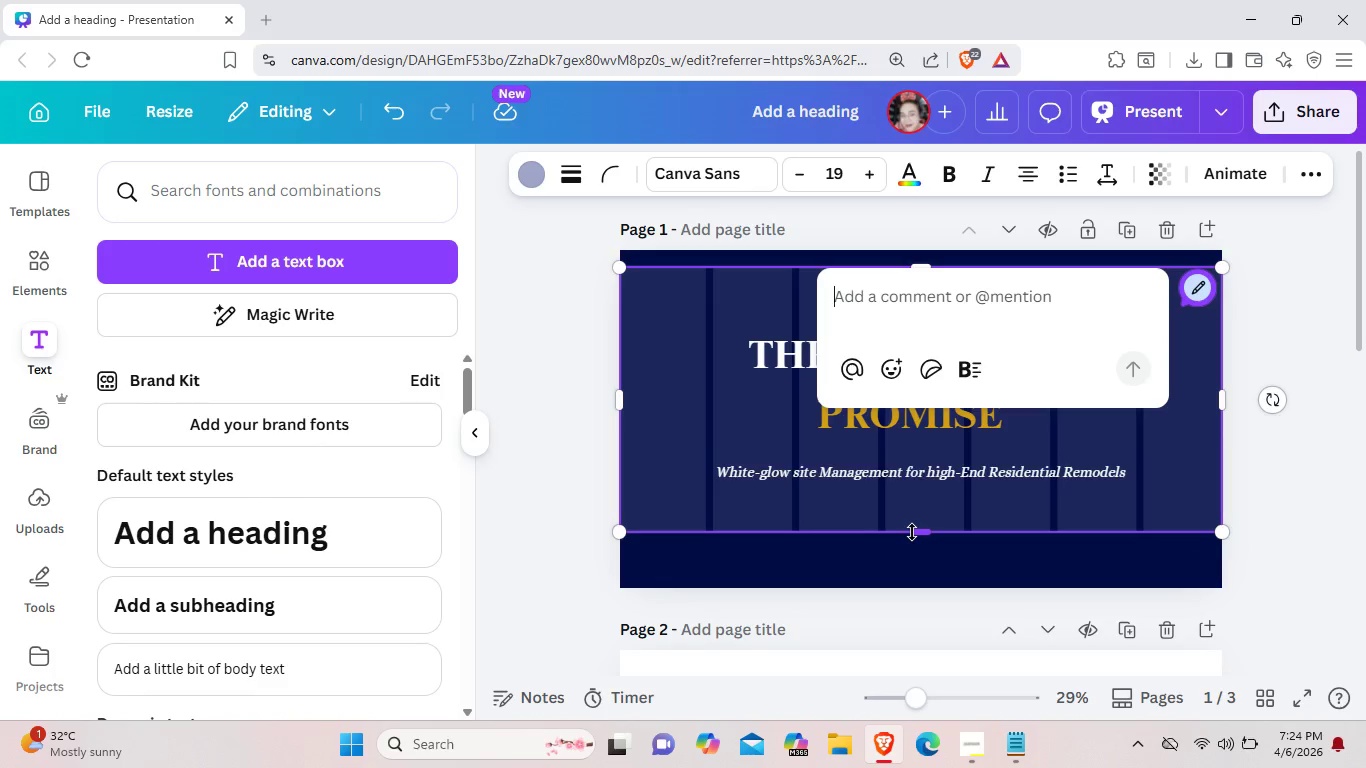 
left_click_drag(start_coordinate=[912, 532], to_coordinate=[918, 515])
 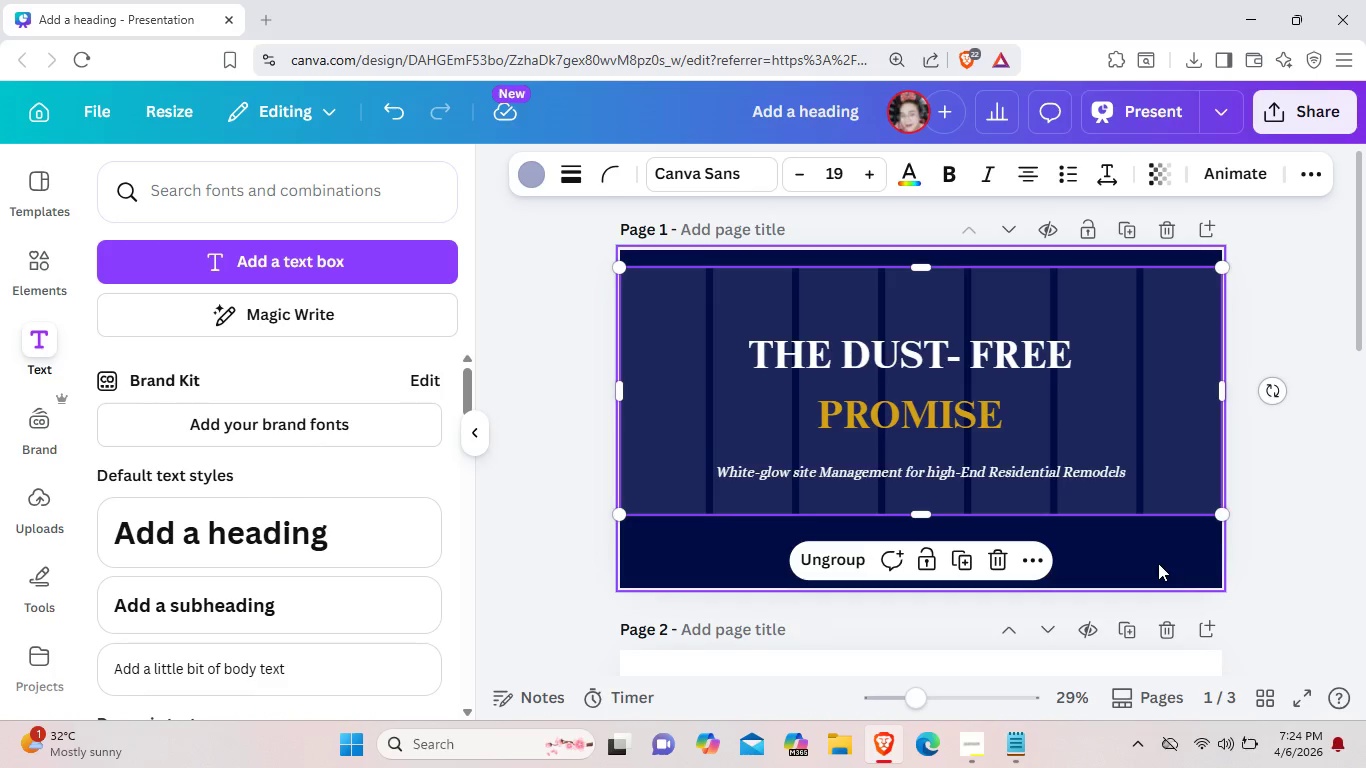 
left_click([1158, 563])
 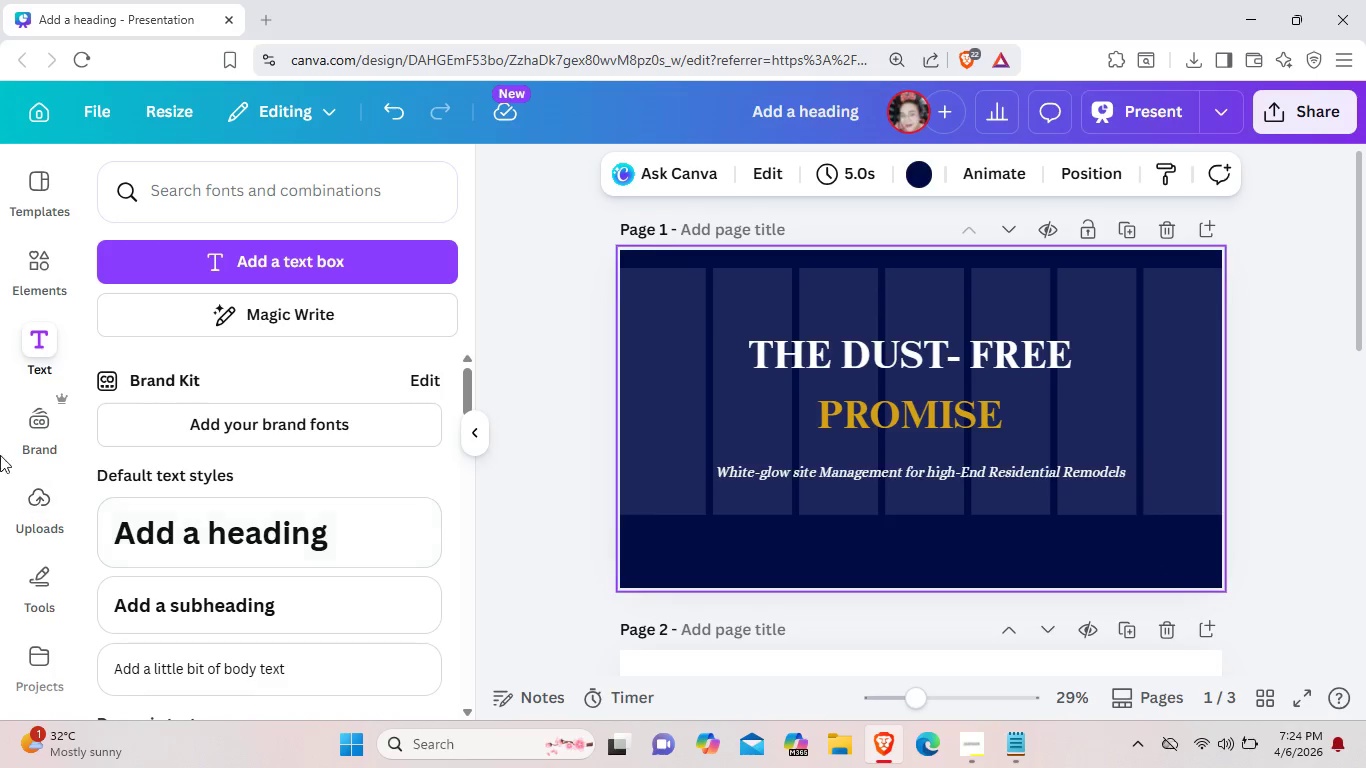 
mouse_move([56, 262])
 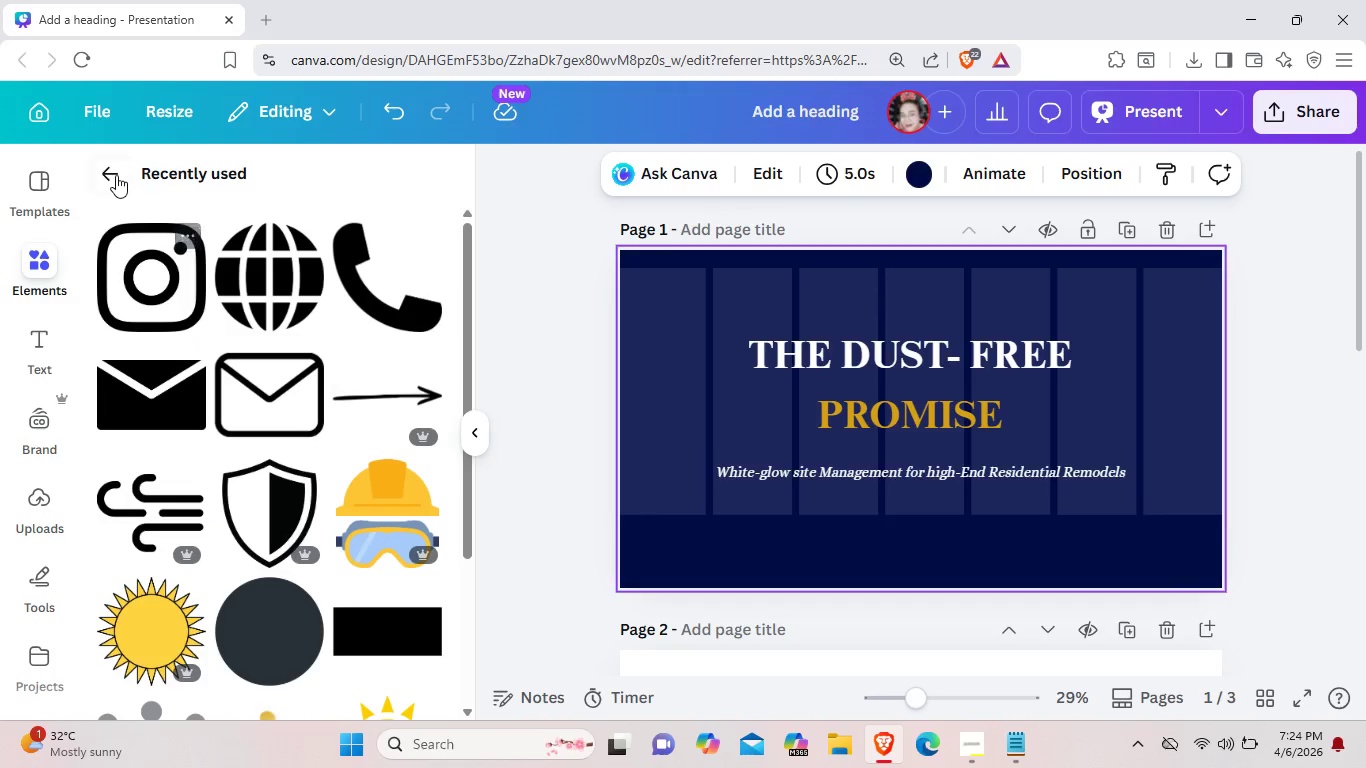 
left_click([116, 175])
 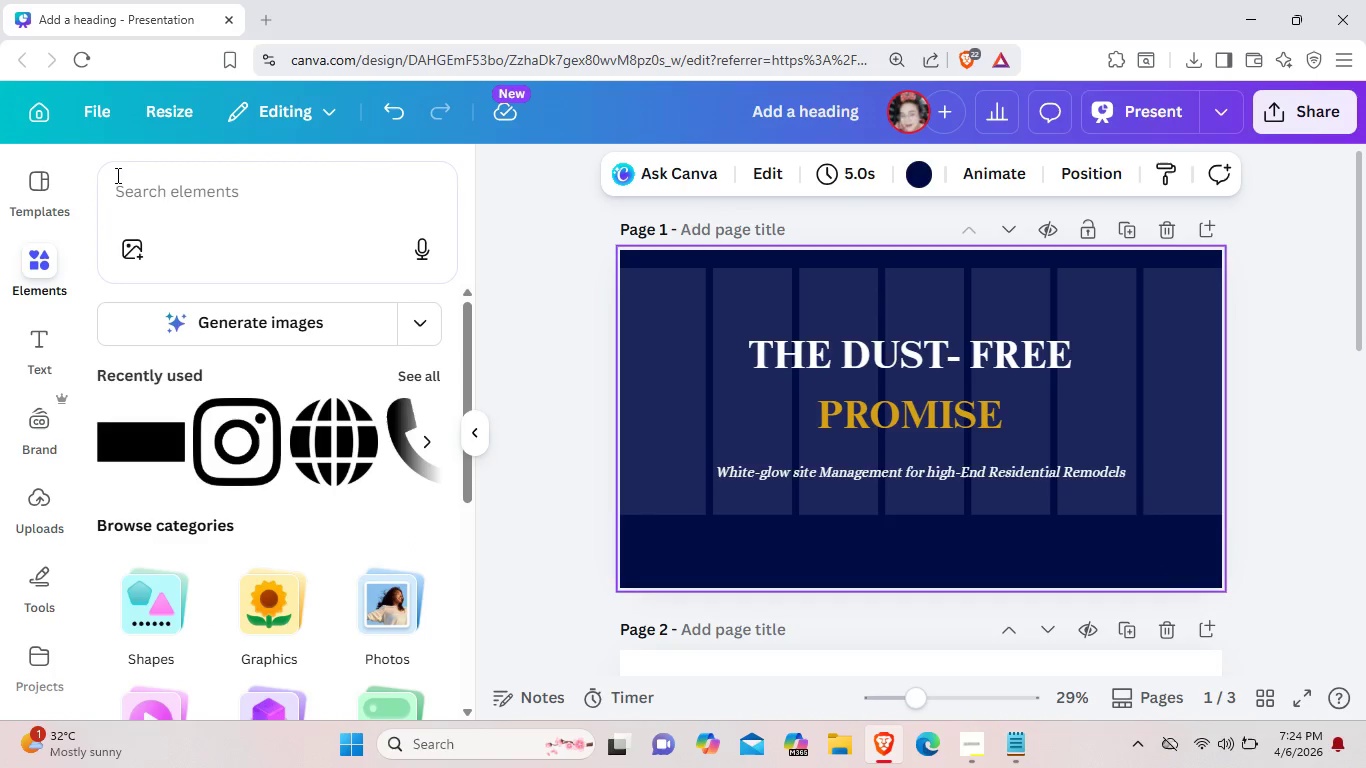 
left_click([142, 439])
 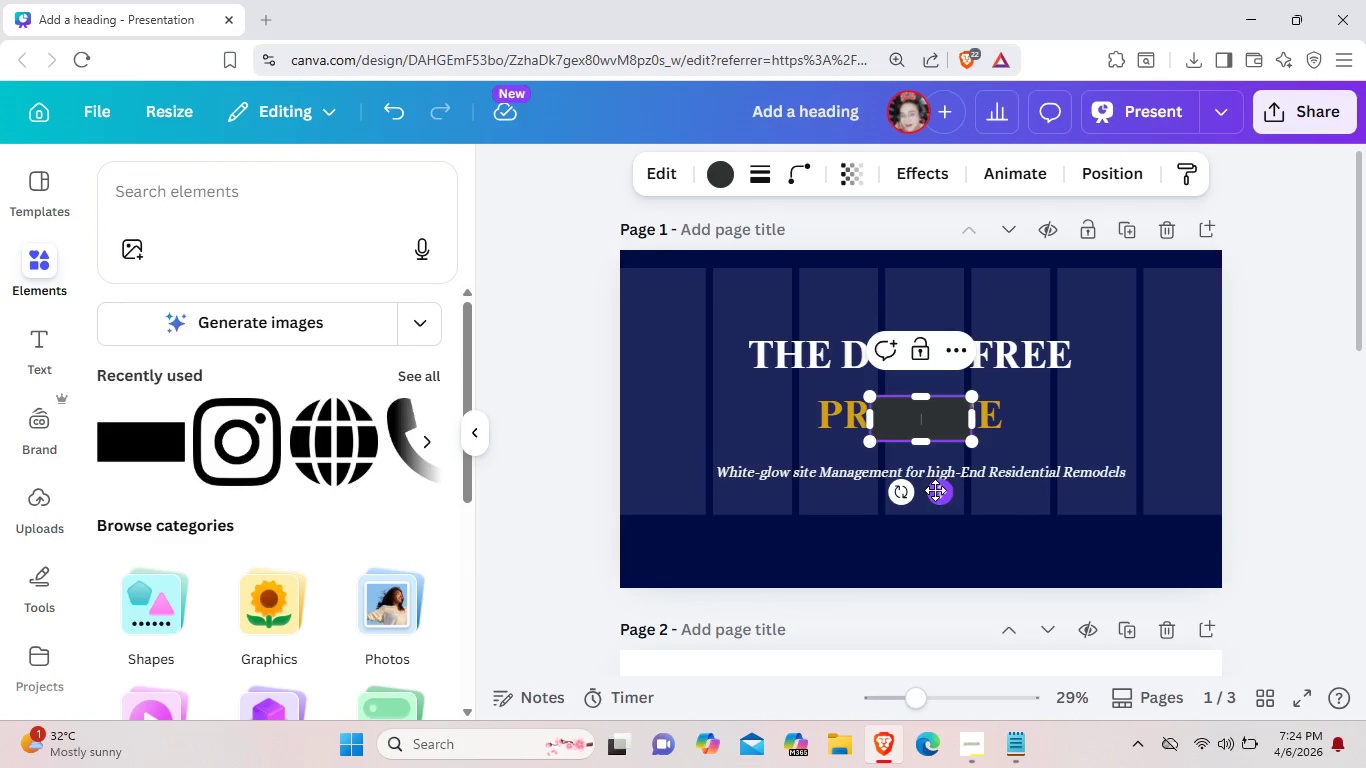 
left_click_drag(start_coordinate=[937, 490], to_coordinate=[685, 619])
 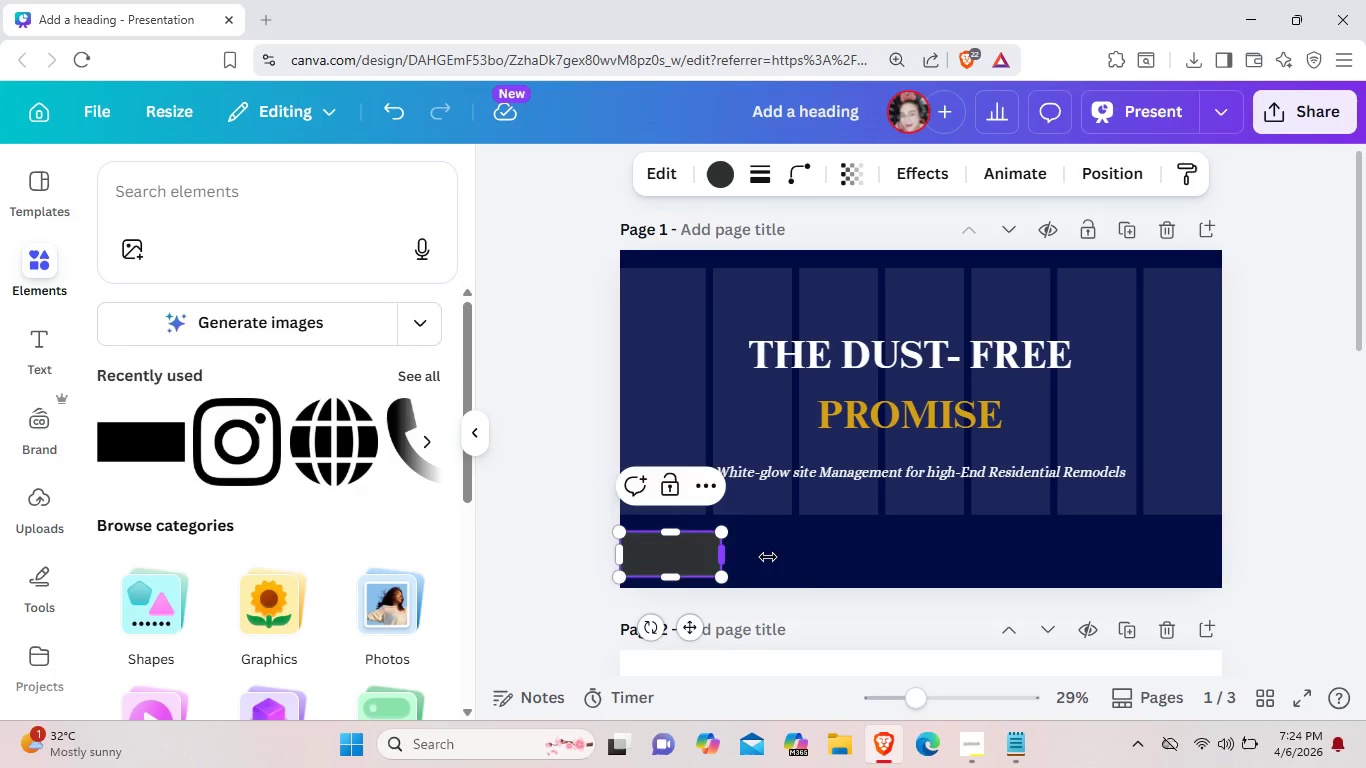 
left_click_drag(start_coordinate=[720, 552], to_coordinate=[1219, 563])
 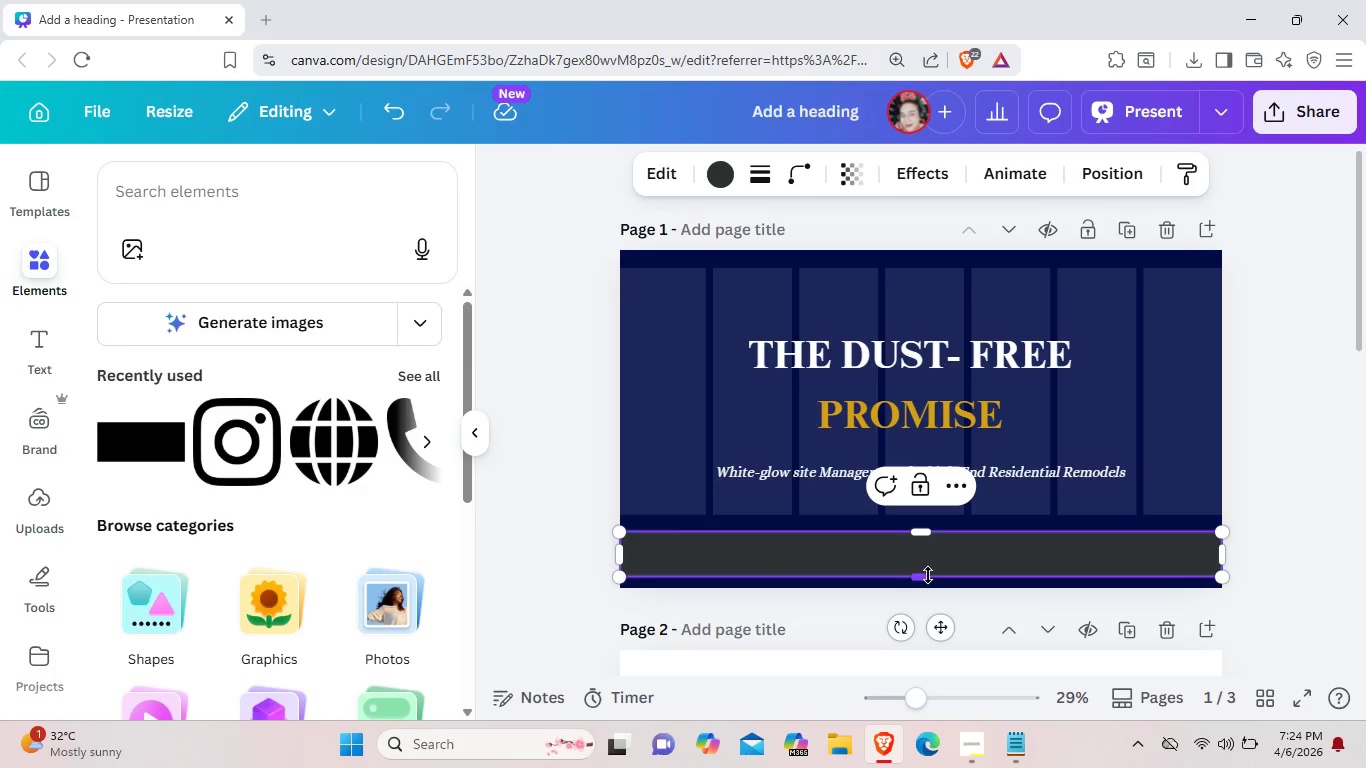 
left_click_drag(start_coordinate=[929, 575], to_coordinate=[928, 586])
 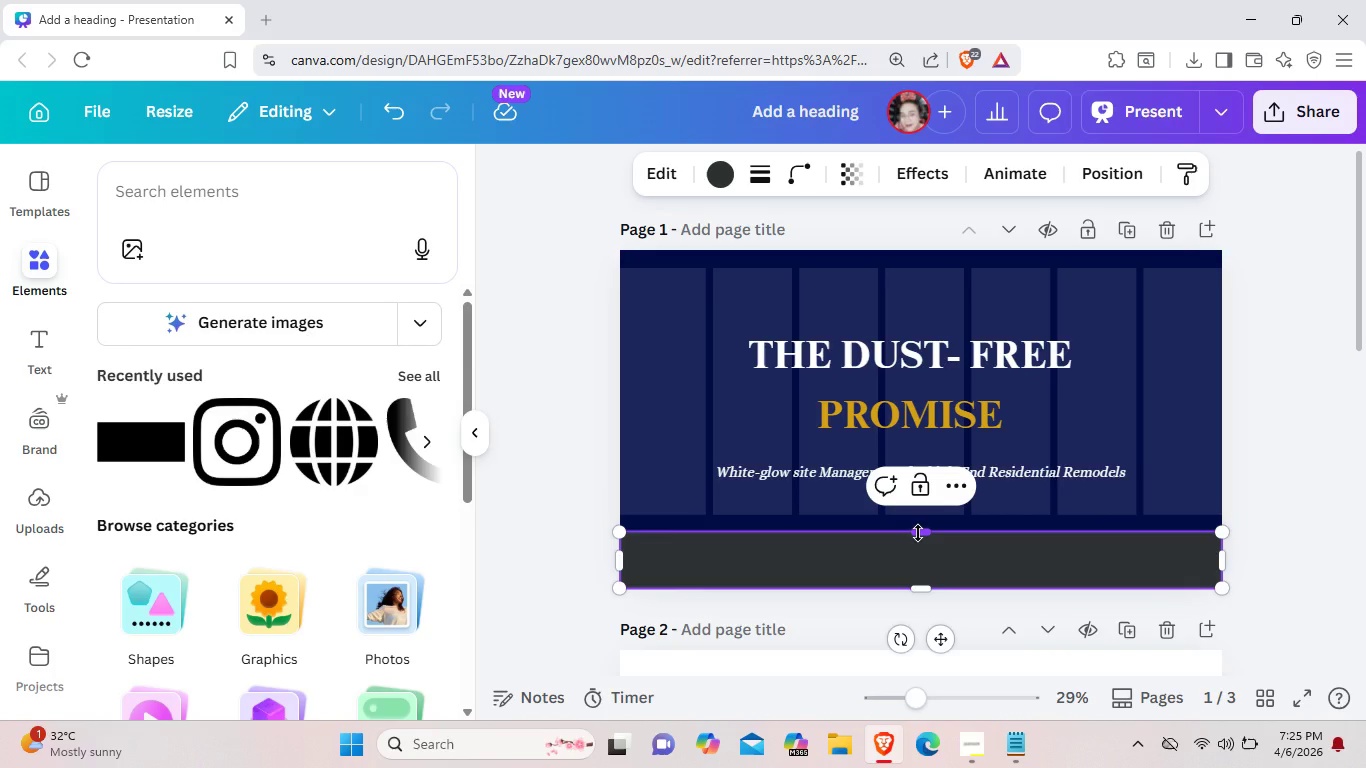 
left_click_drag(start_coordinate=[918, 533], to_coordinate=[919, 527])
 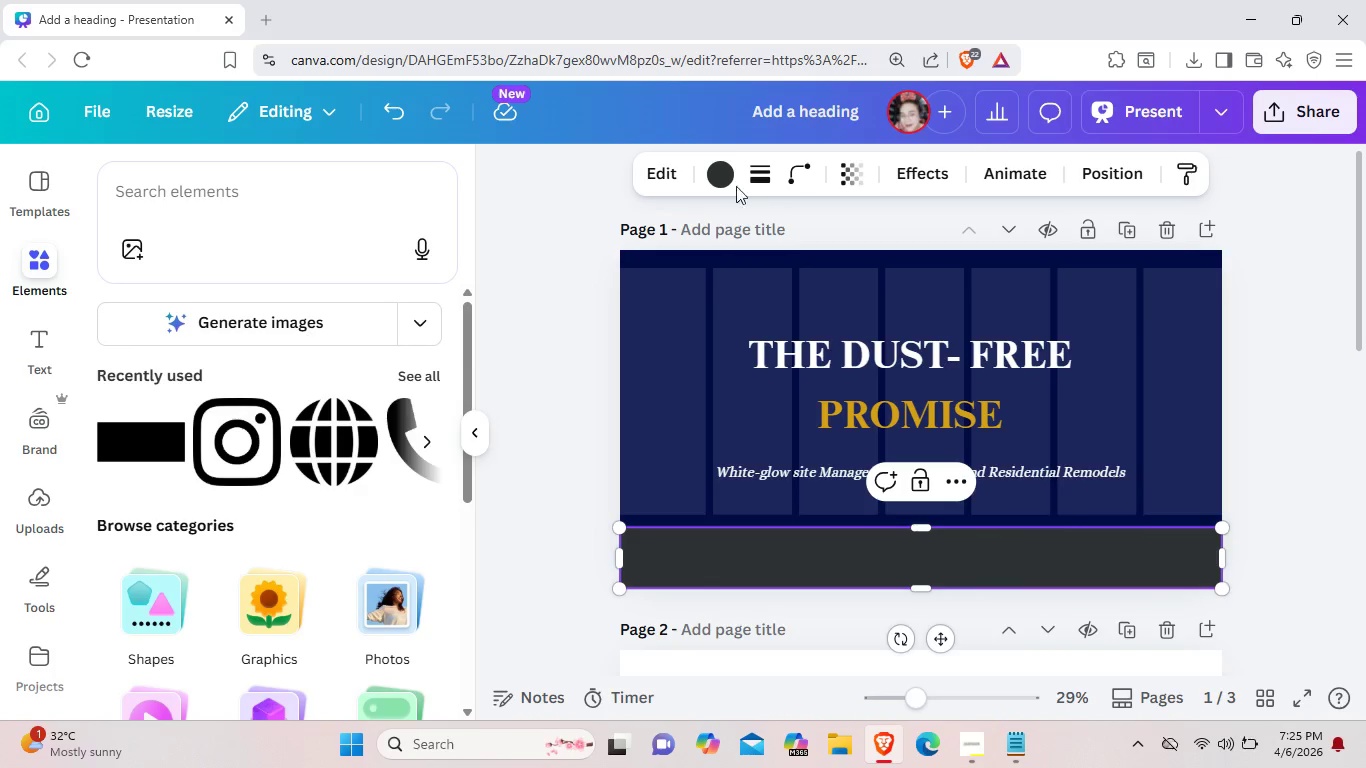 
left_click([717, 172])
 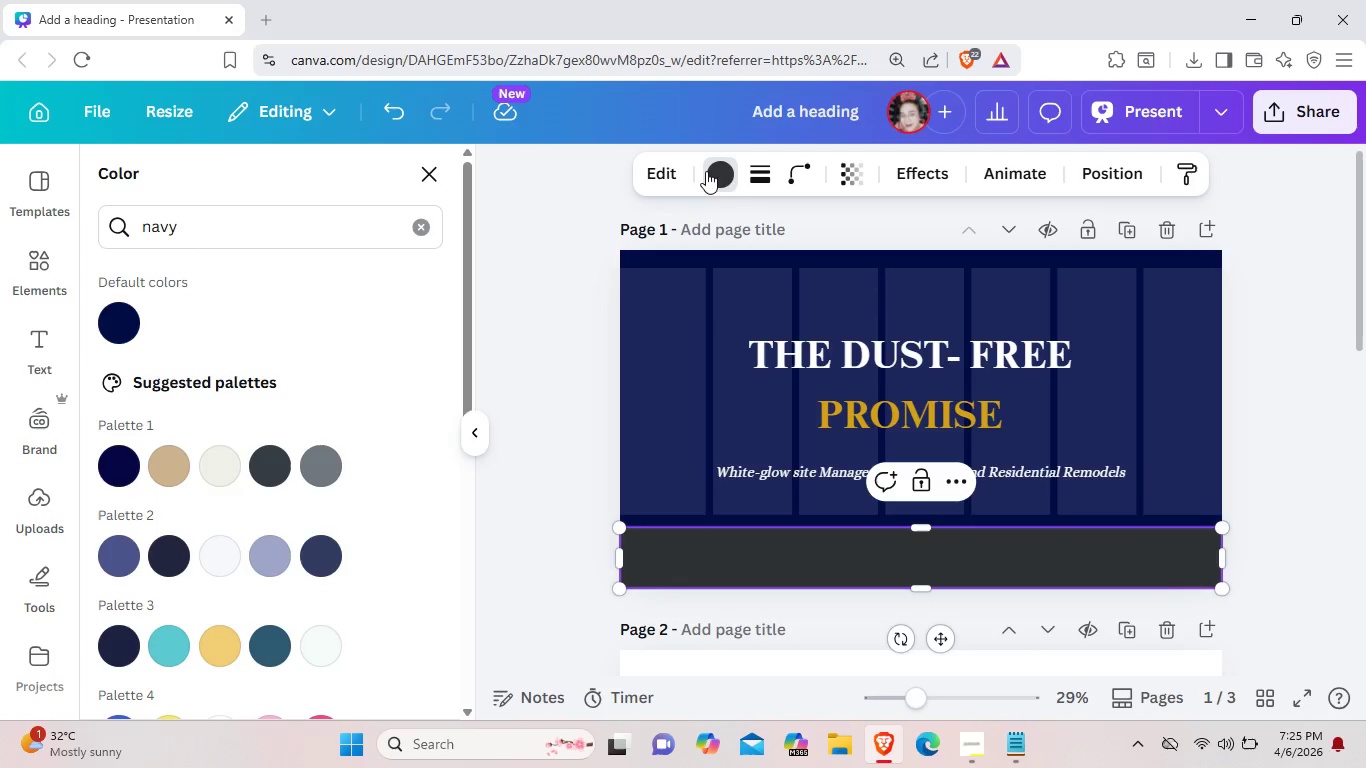 
left_click([425, 172])
 